 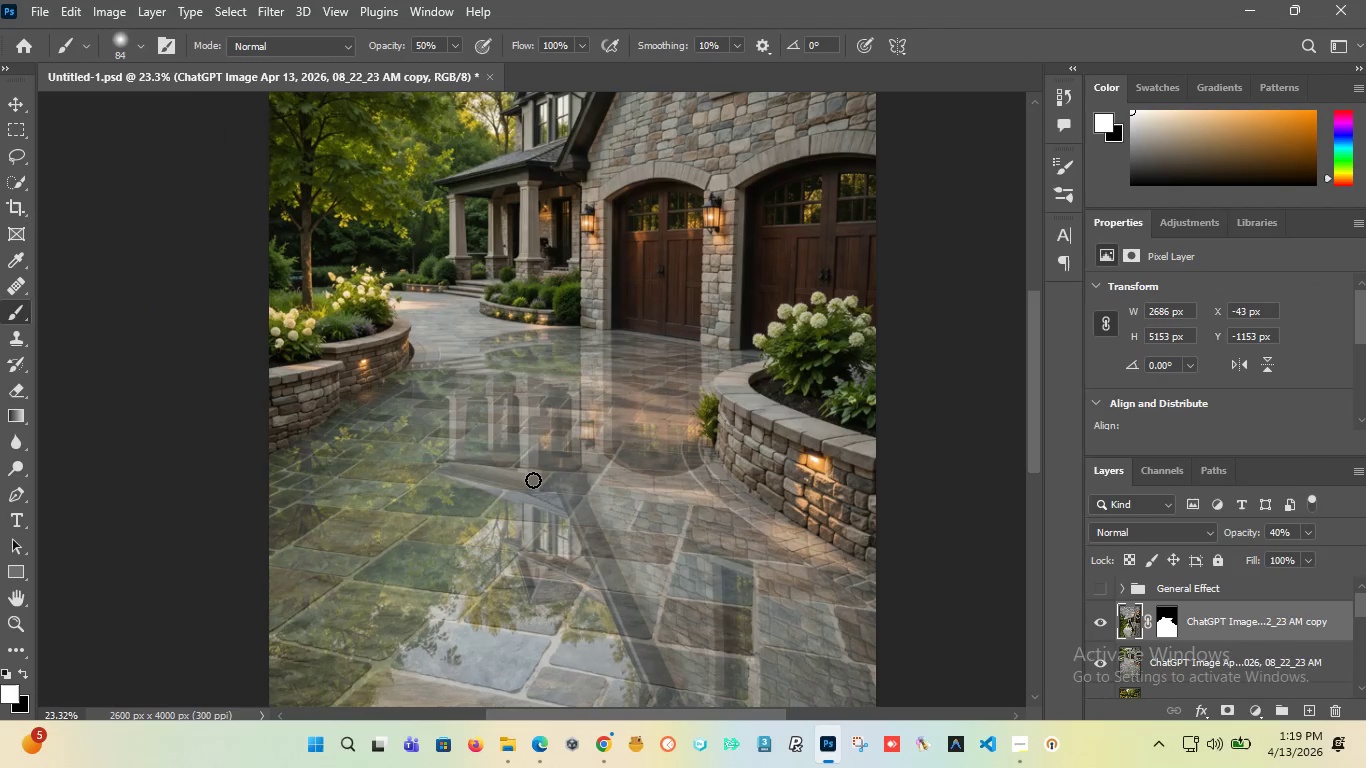 
scroll: coordinate [475, 492], scroll_direction: down, amount: 5.0
 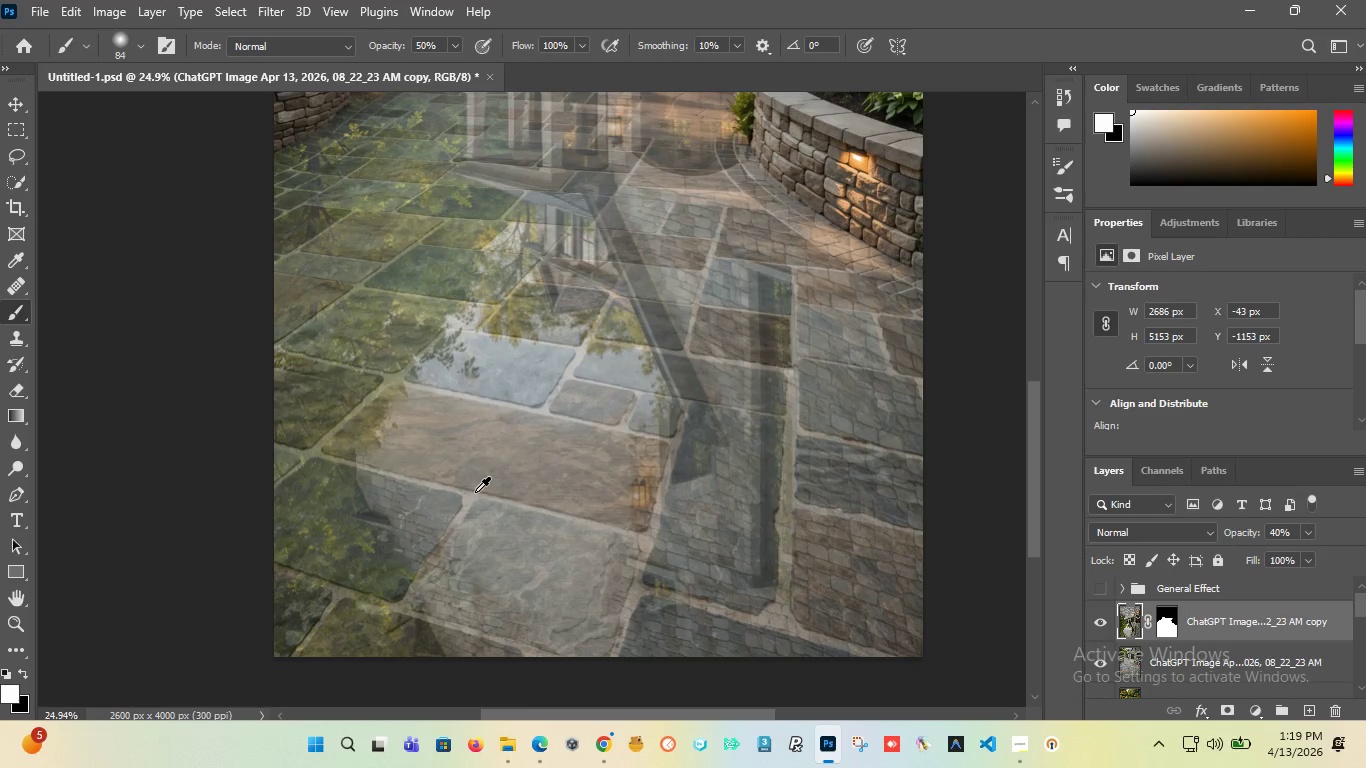 
hold_key(key=AltLeft, duration=1.5)
scroll: coordinate [475, 491], scroll_direction: up, amount: 5.0
 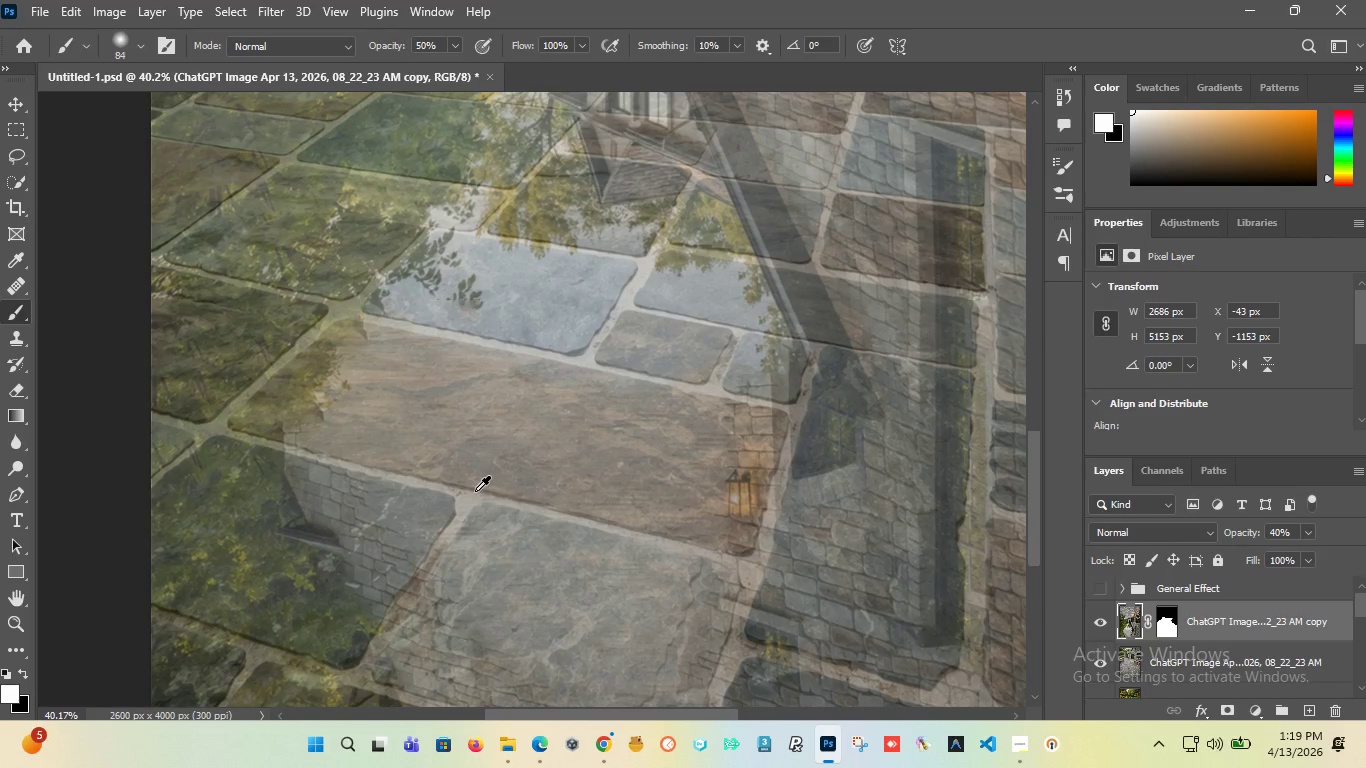 
hold_key(key=AltLeft, duration=1.5)
 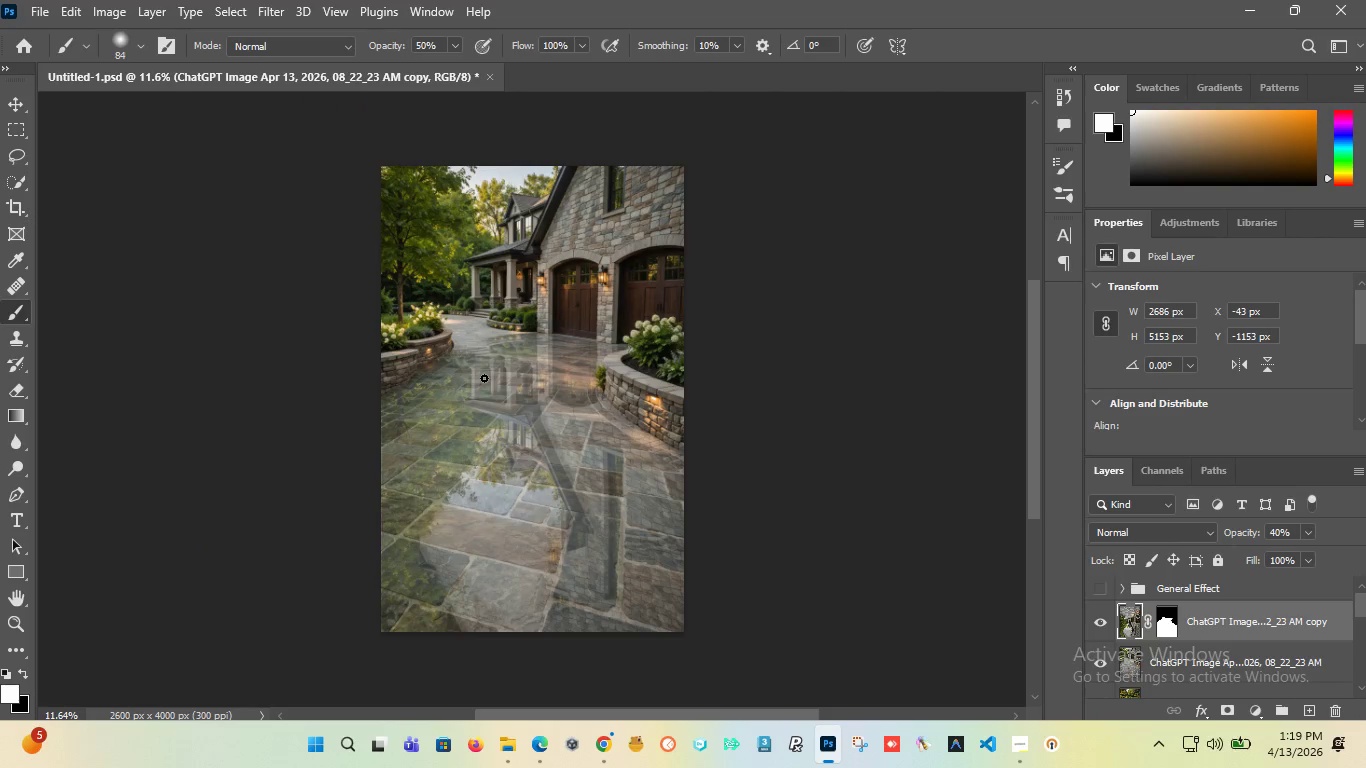 
key(Alt+AltLeft)
 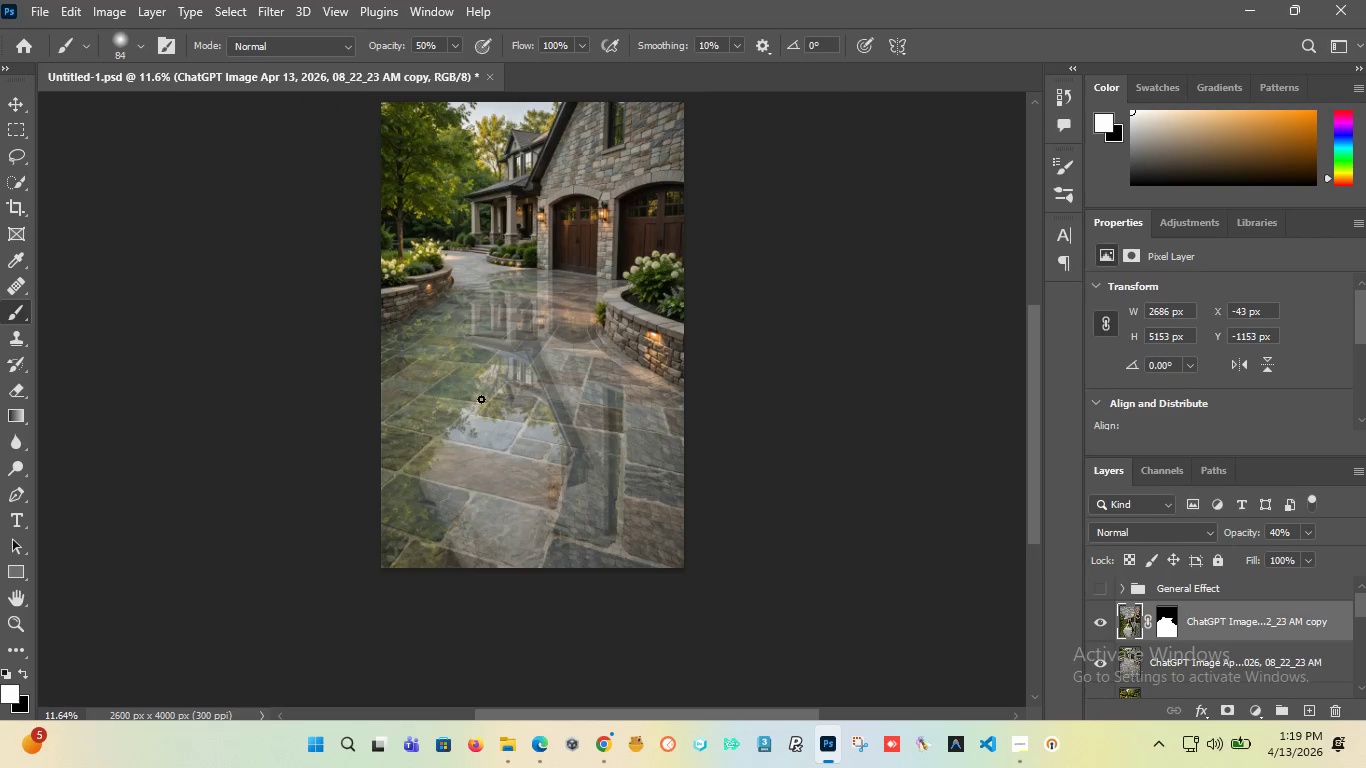 
key(Alt+AltLeft)
 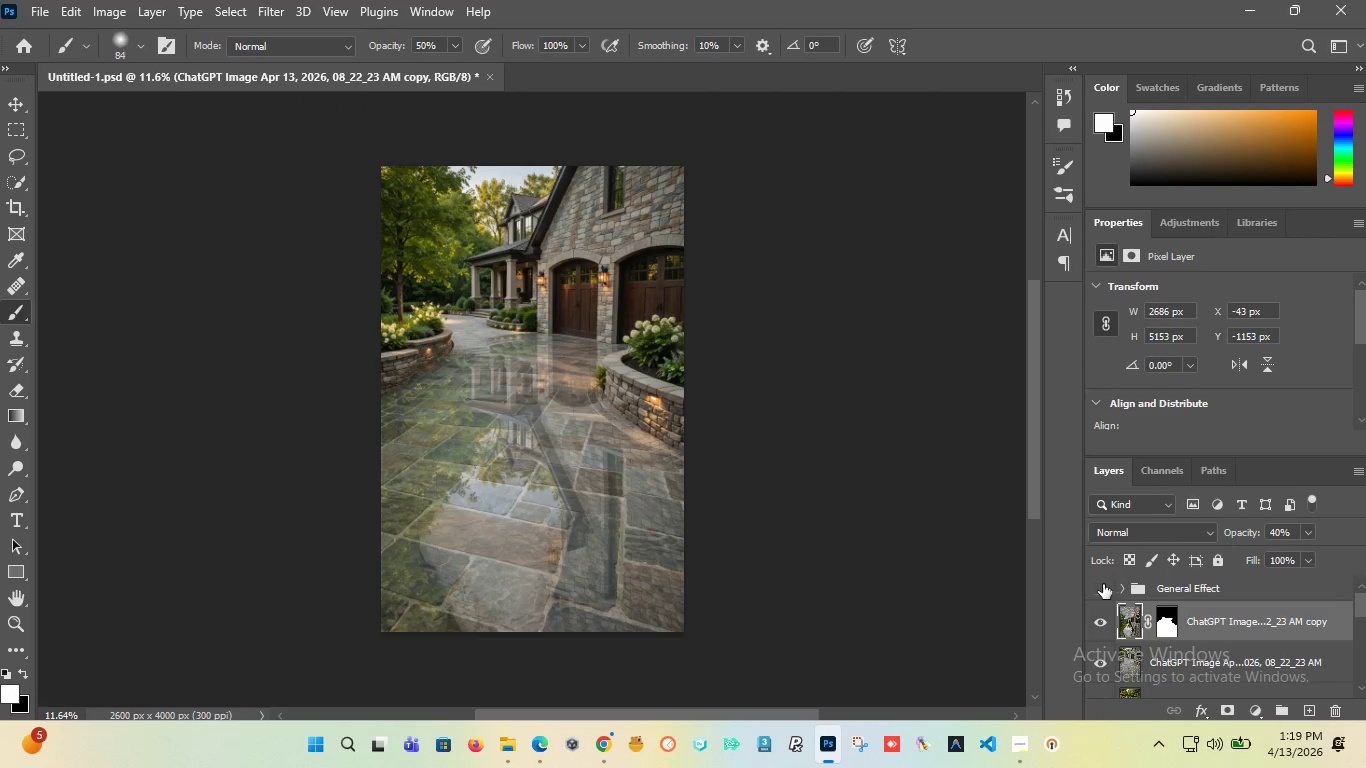 
scroll: coordinate [484, 378], scroll_direction: down, amount: 9.0
 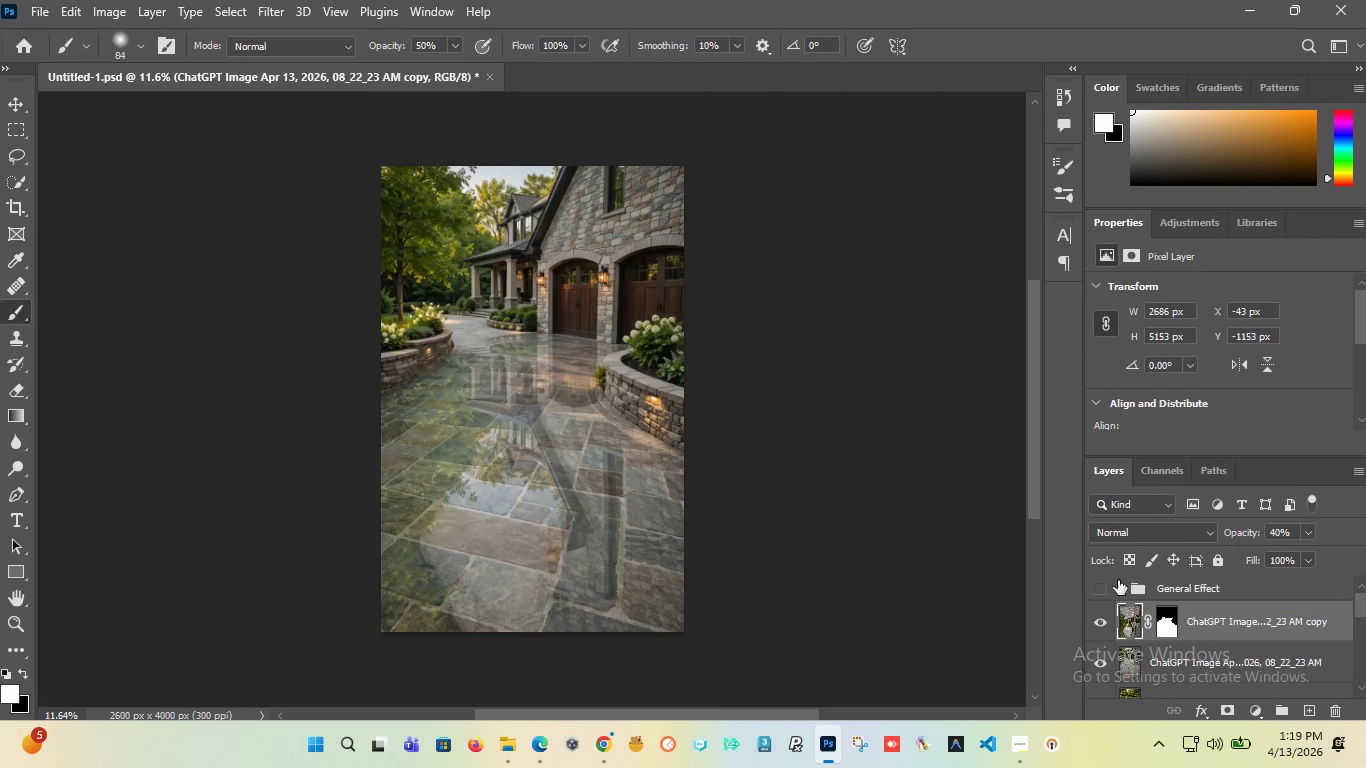 
left_click([1103, 584])
 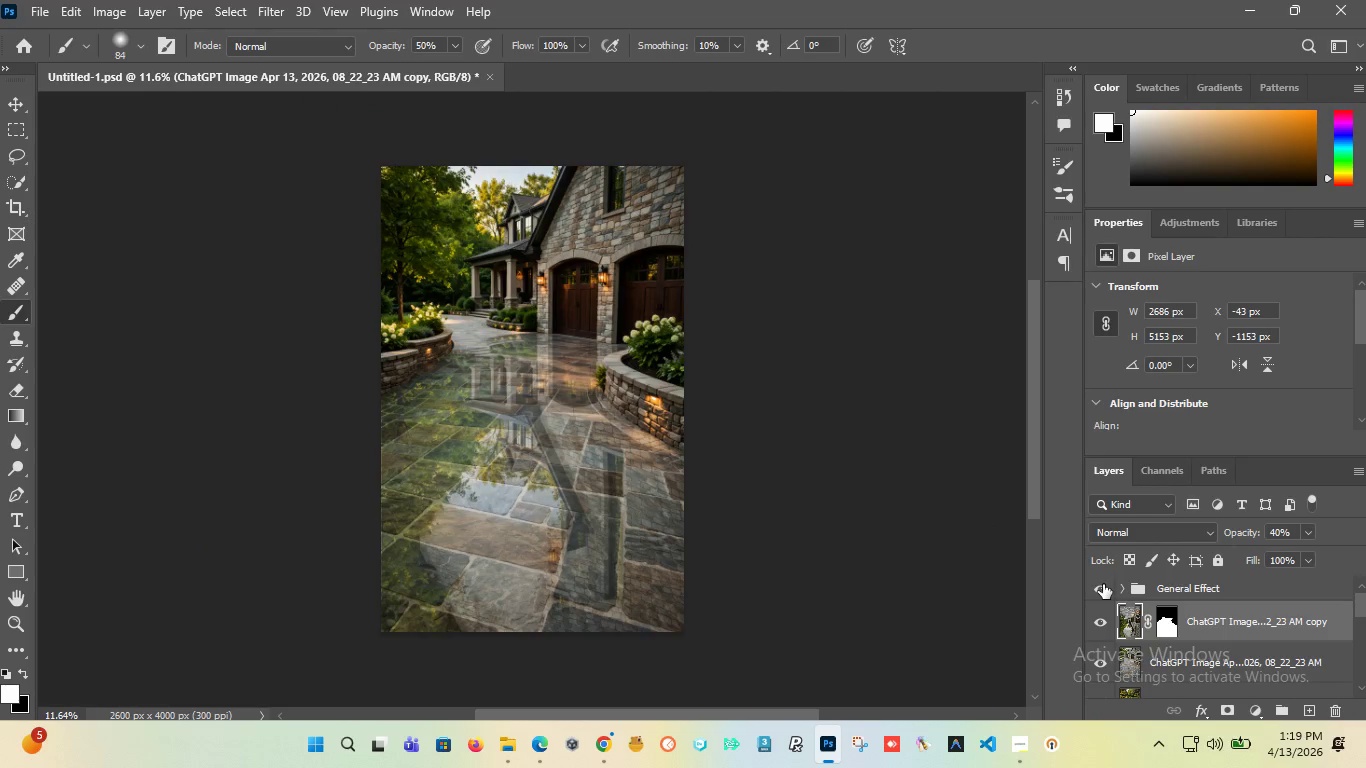 
left_click([1103, 584])
 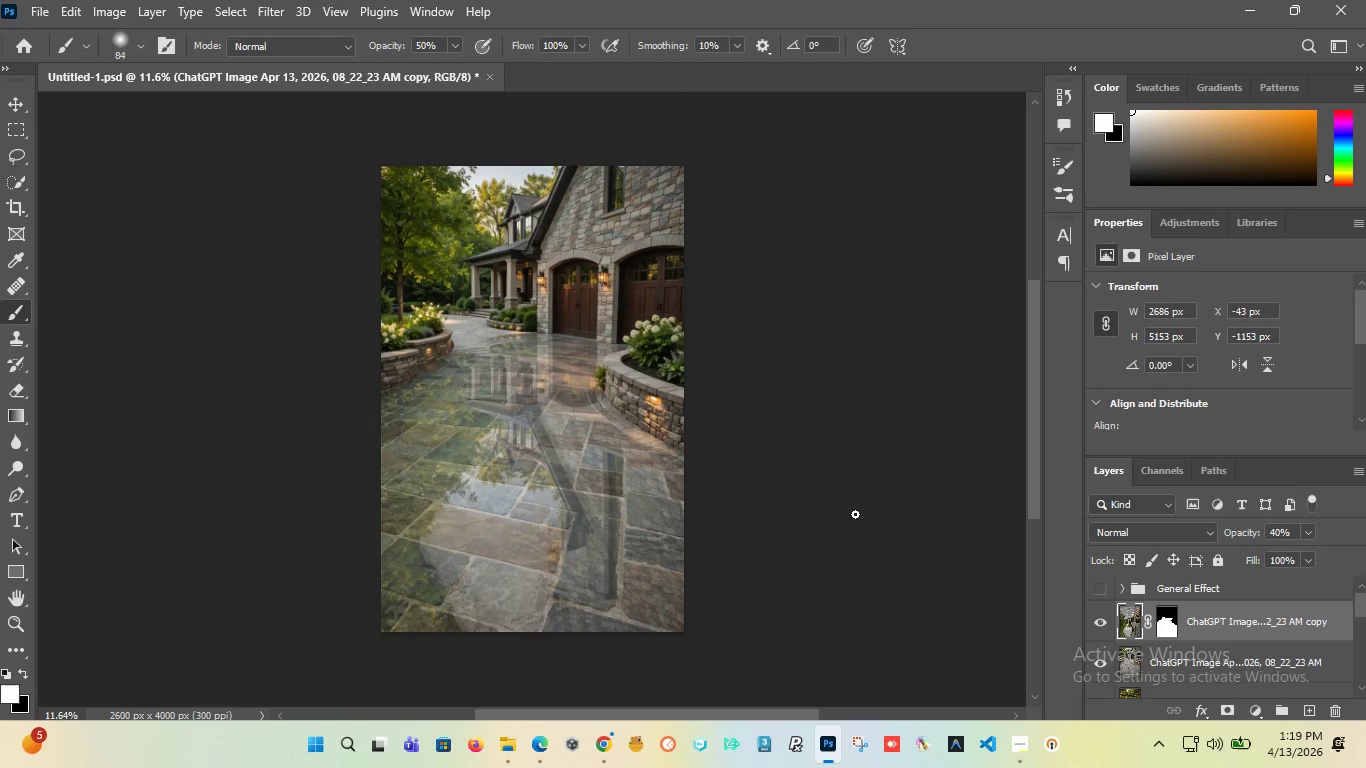 
hold_key(key=AltLeft, duration=0.97)
scroll: coordinate [546, 431], scroll_direction: up, amount: 4.0
 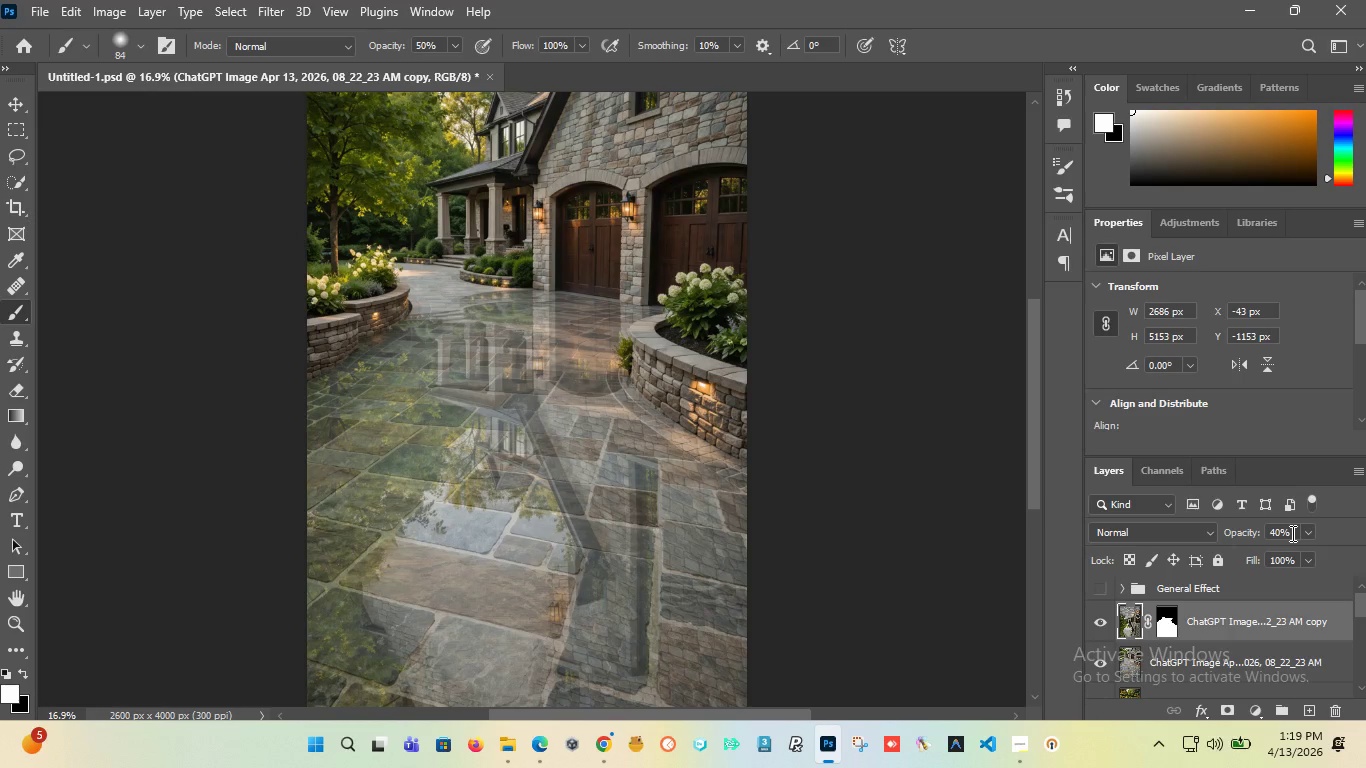 
left_click_drag(start_coordinate=[1291, 533], to_coordinate=[1245, 525])
 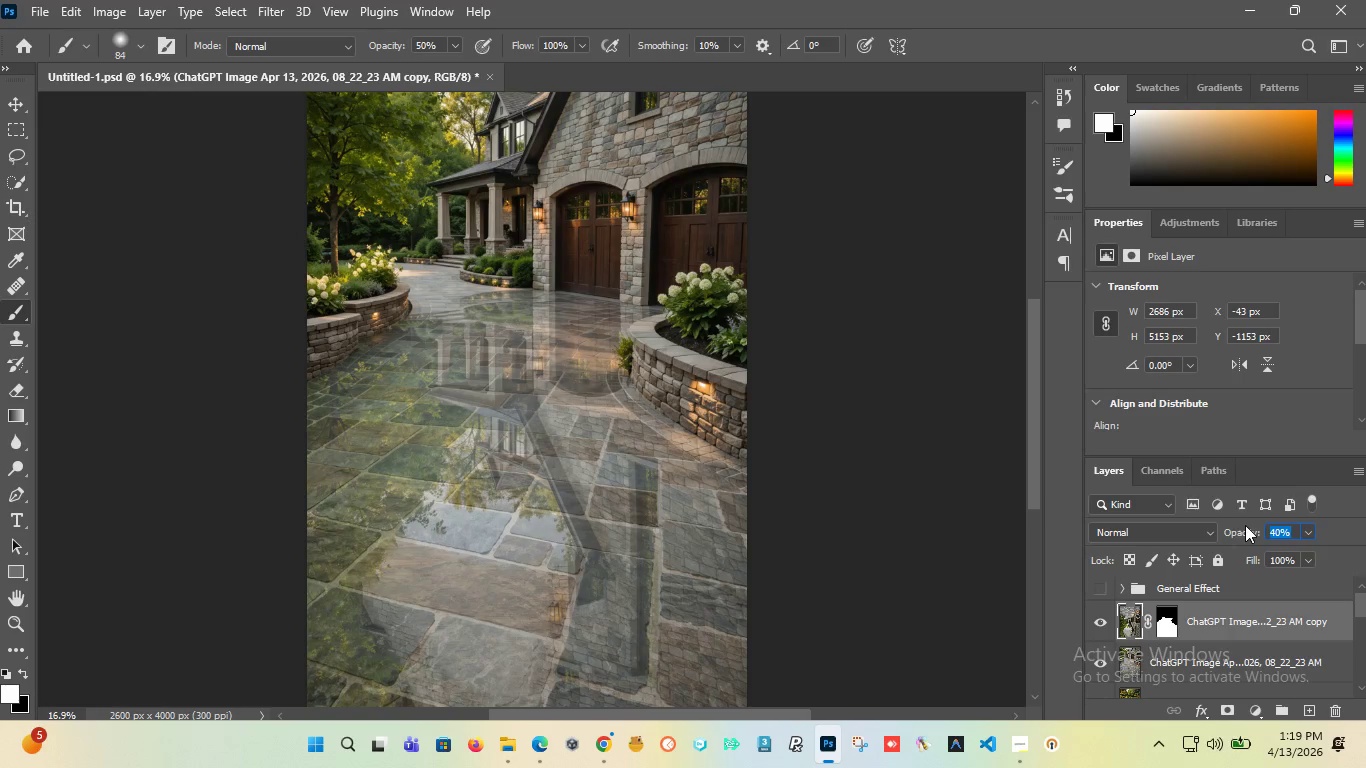 
type(30)
 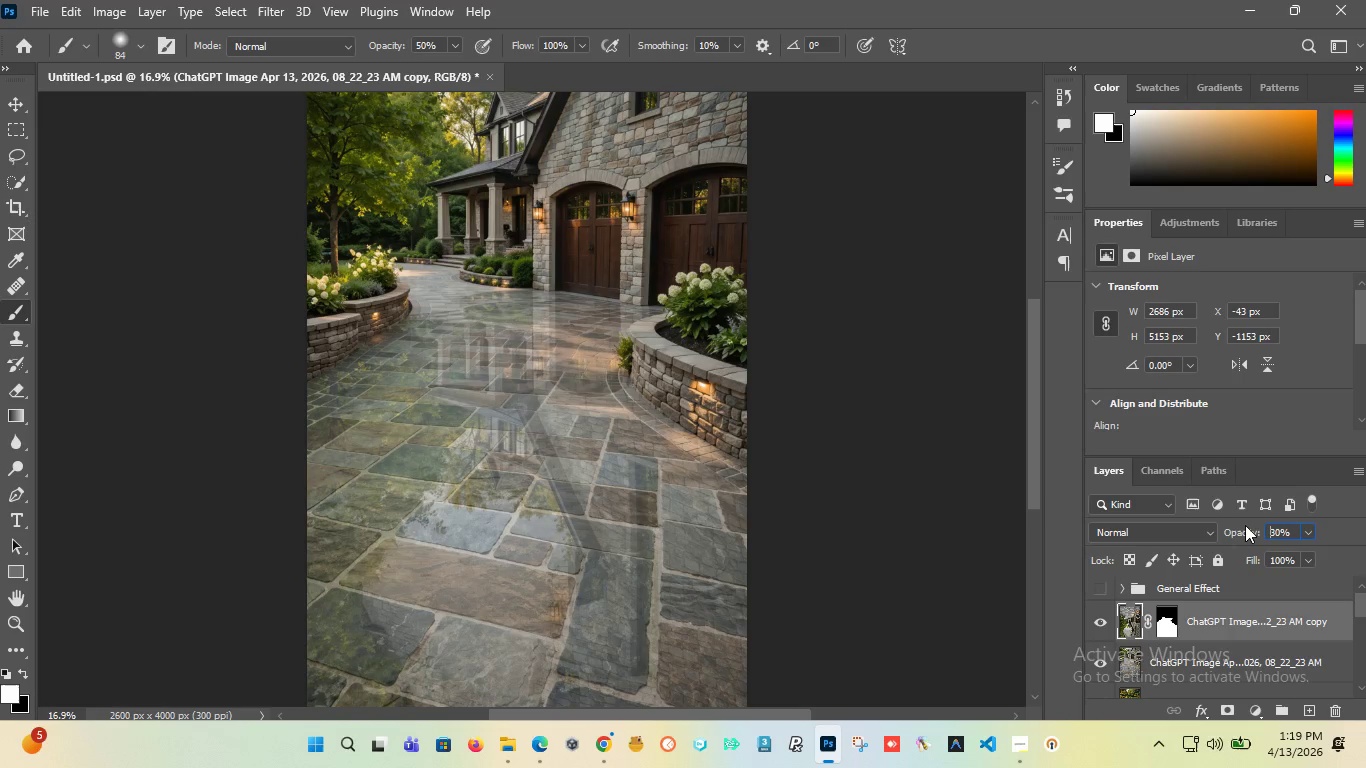 
key(Enter)
 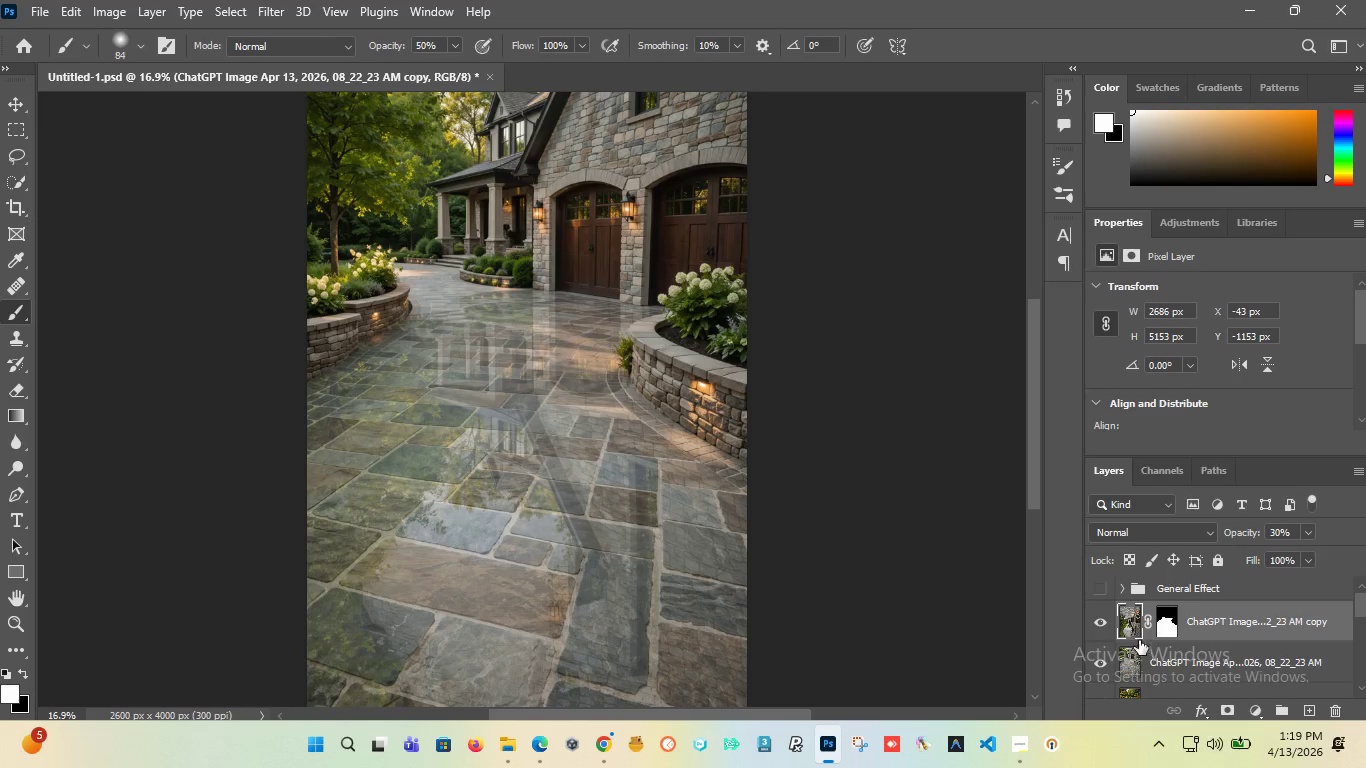 
wait(6.64)
 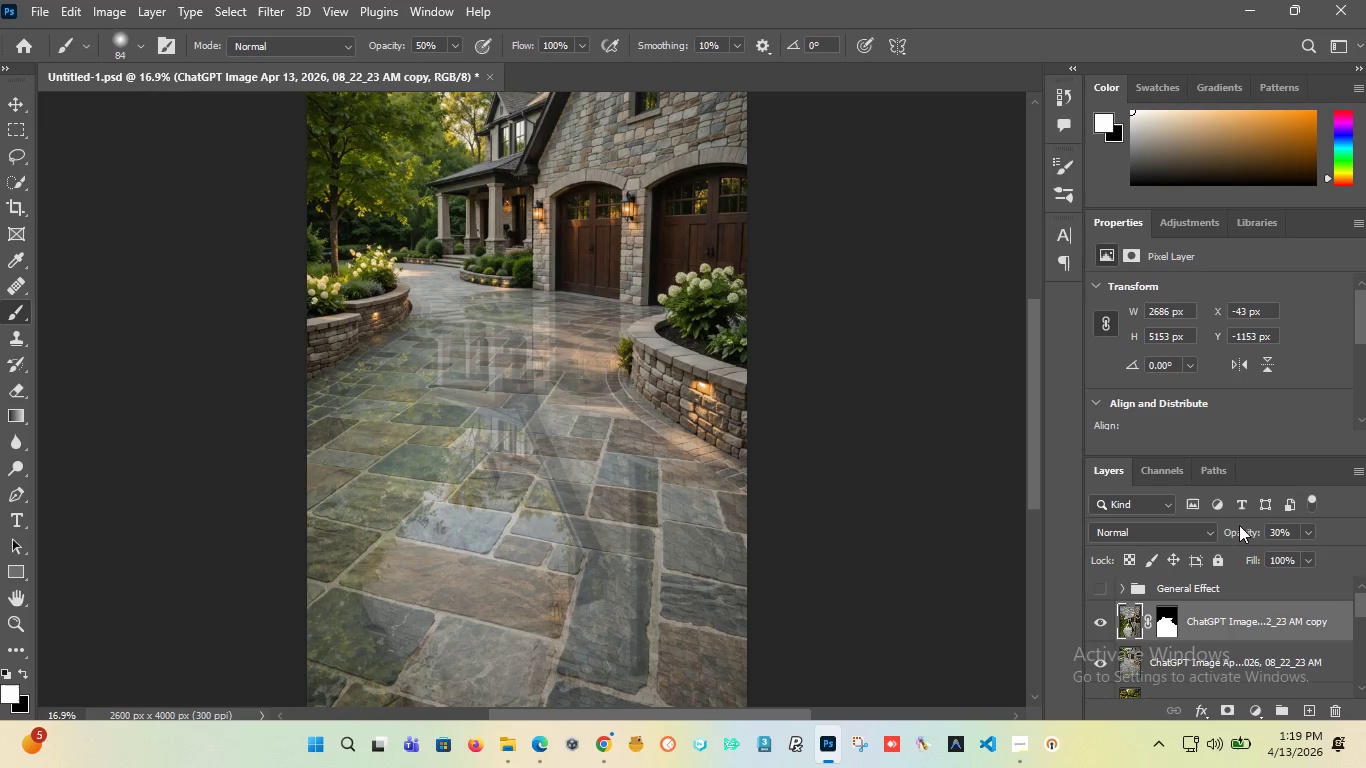 
left_click([1105, 591])
 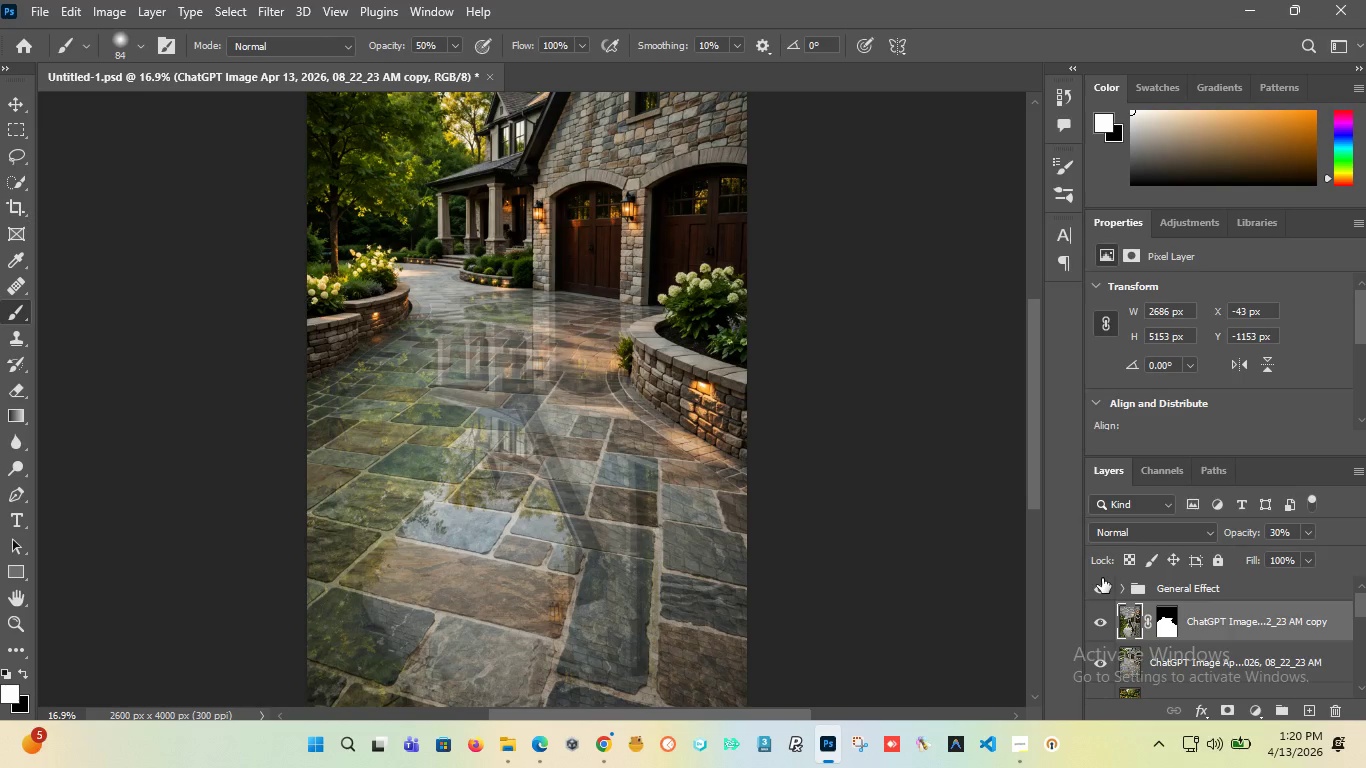 
wait(7.58)
 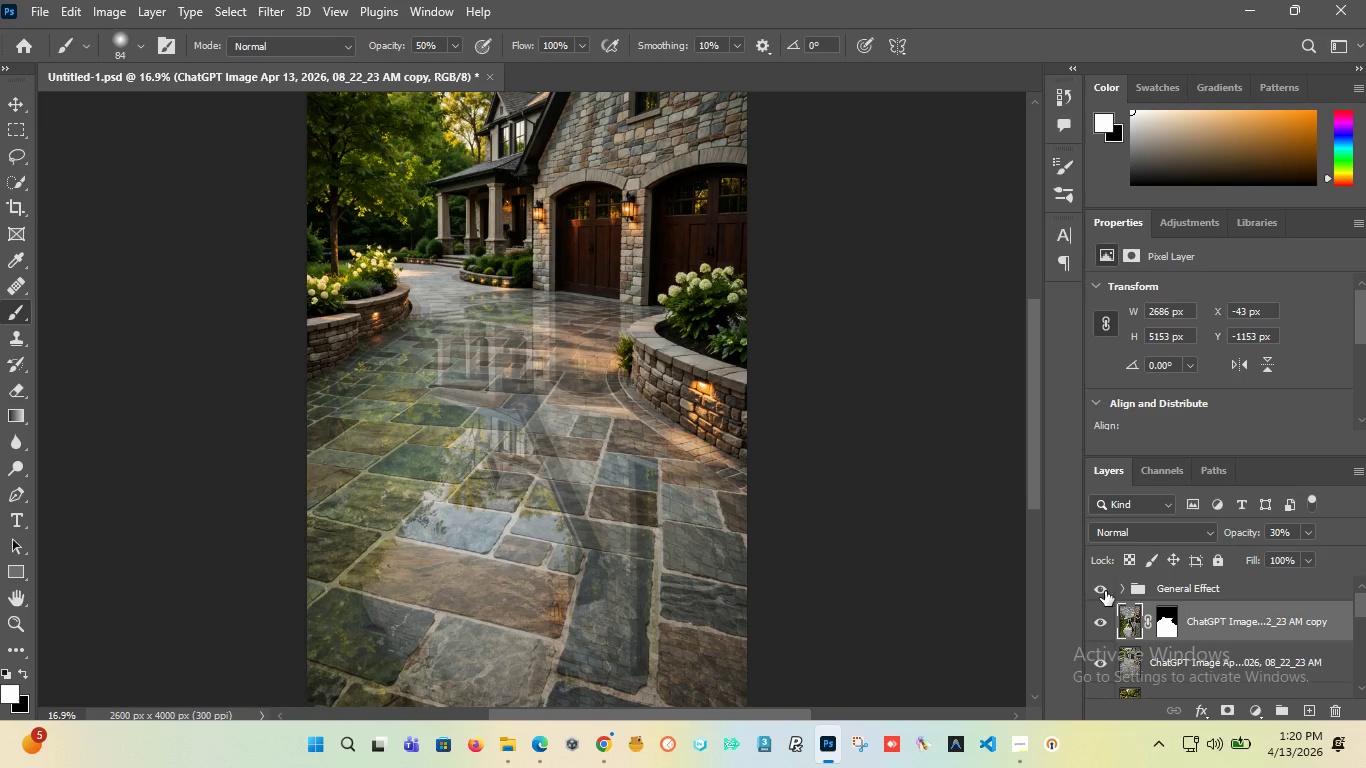 
hold_key(key=AltLeft, duration=1.5)
scroll: coordinate [751, 465], scroll_direction: down, amount: 5.0
 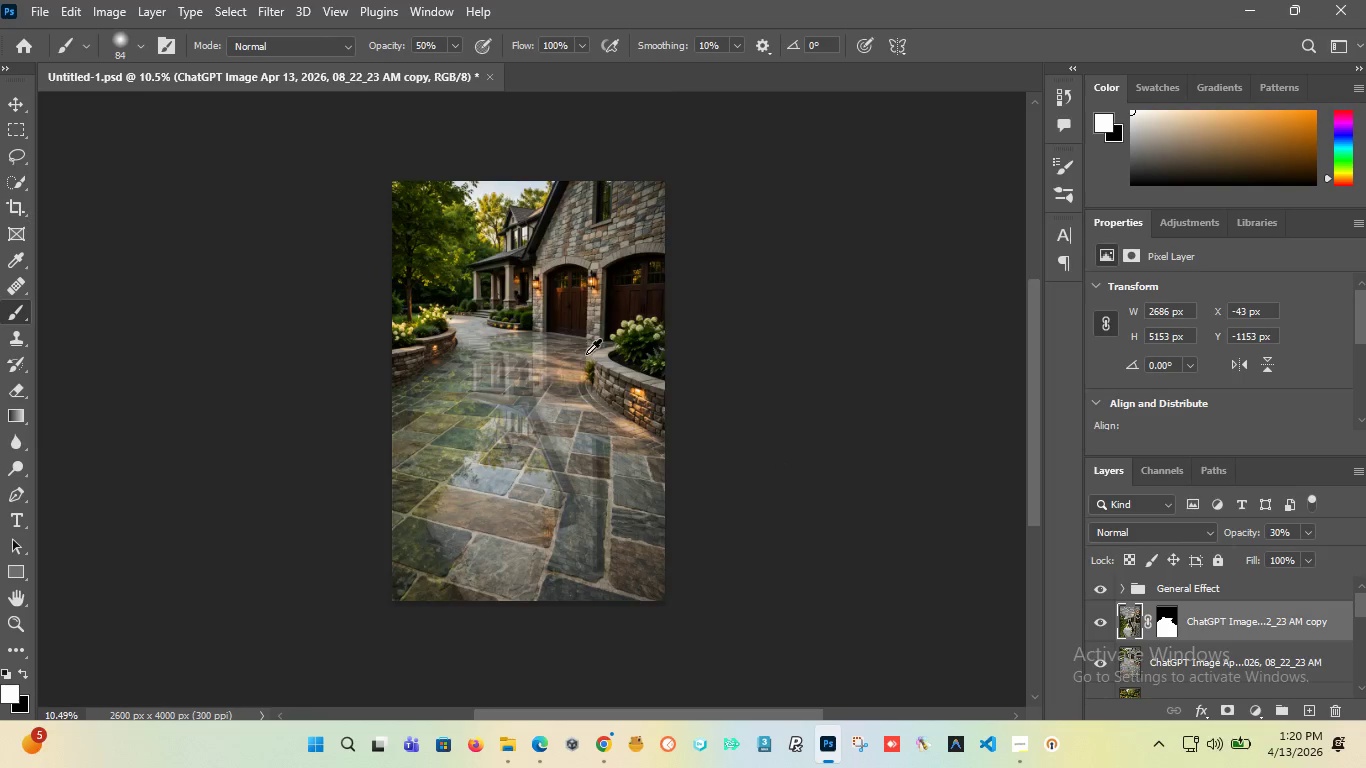 
hold_key(key=AltLeft, duration=0.88)
scroll: coordinate [619, 477], scroll_direction: up, amount: 3.0
 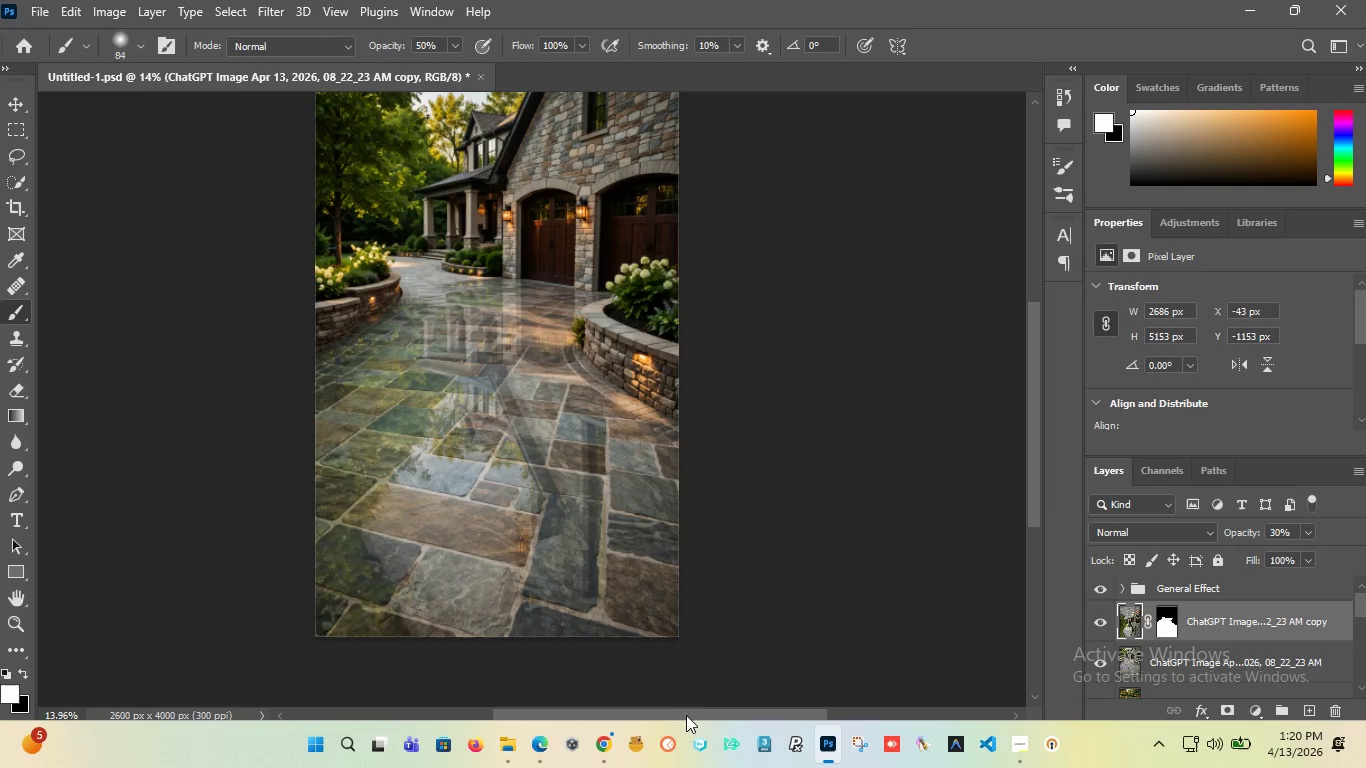 
left_click_drag(start_coordinate=[686, 716], to_coordinate=[659, 720])
 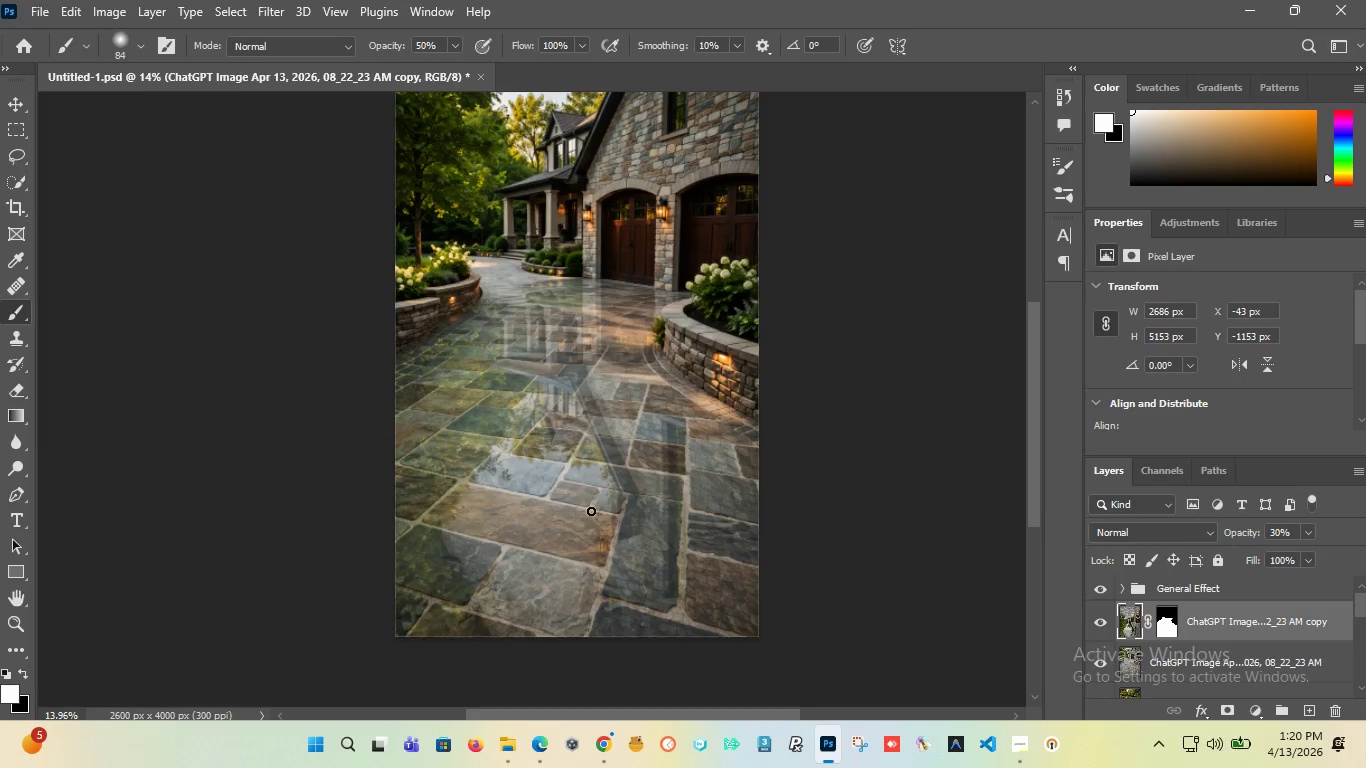 
scroll: coordinate [591, 511], scroll_direction: up, amount: 2.0
 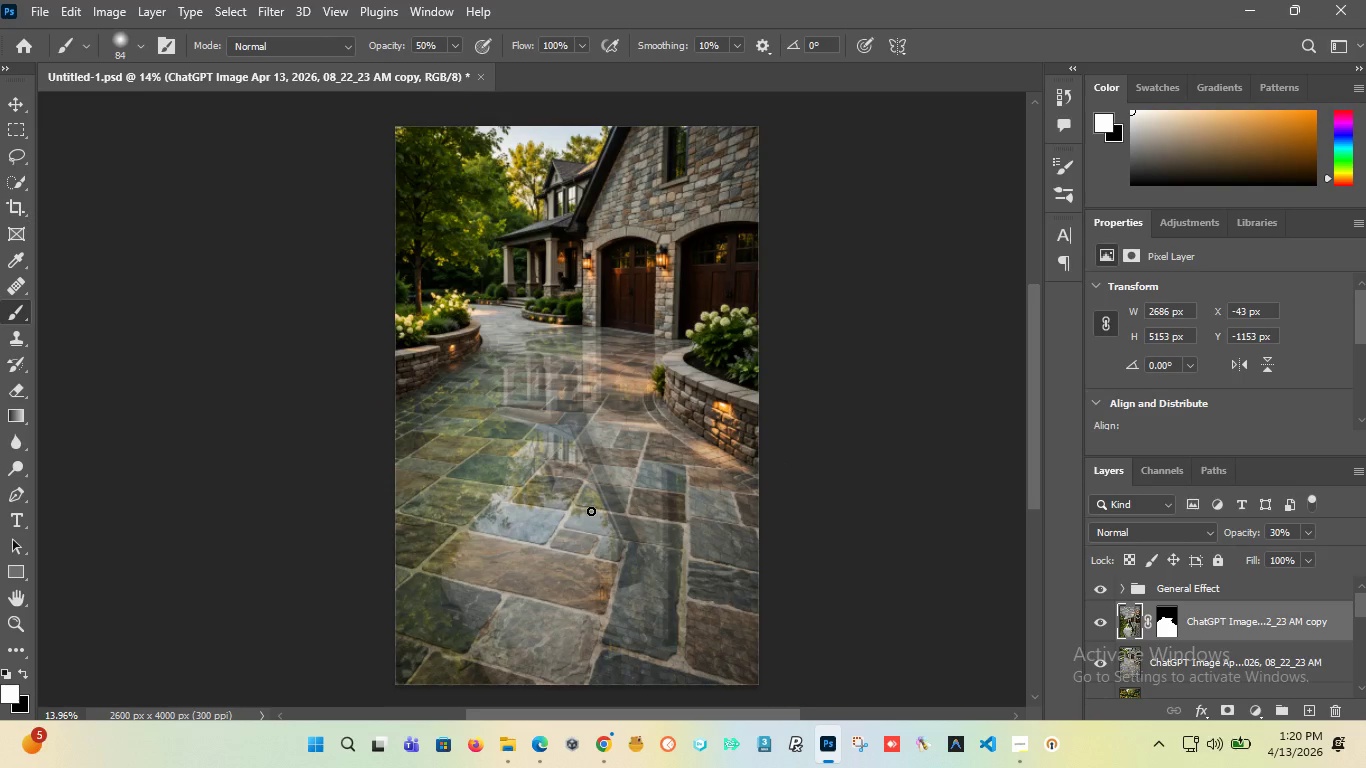 
hold_key(key=AltLeft, duration=1.52)
scroll: coordinate [591, 511], scroll_direction: down, amount: 2.0
 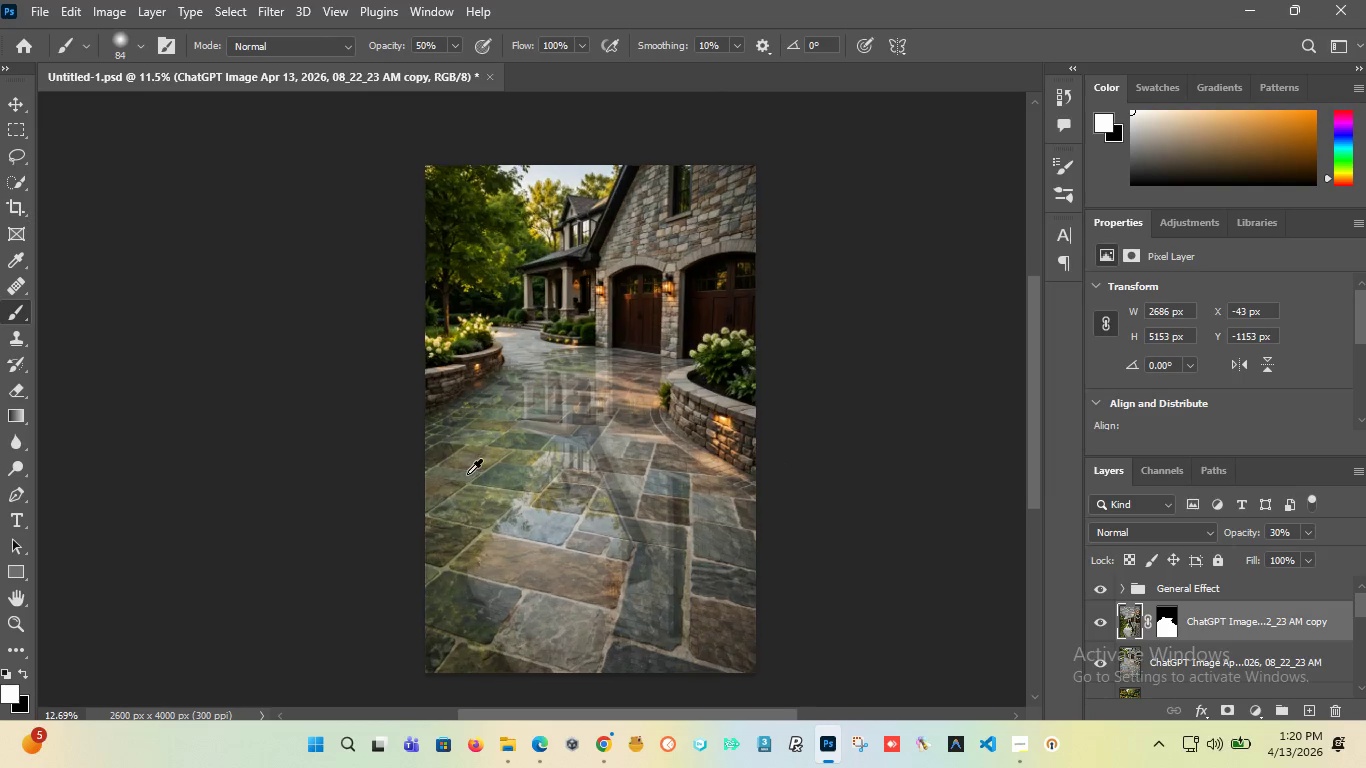 
scroll: coordinate [467, 474], scroll_direction: up, amount: 1.0
 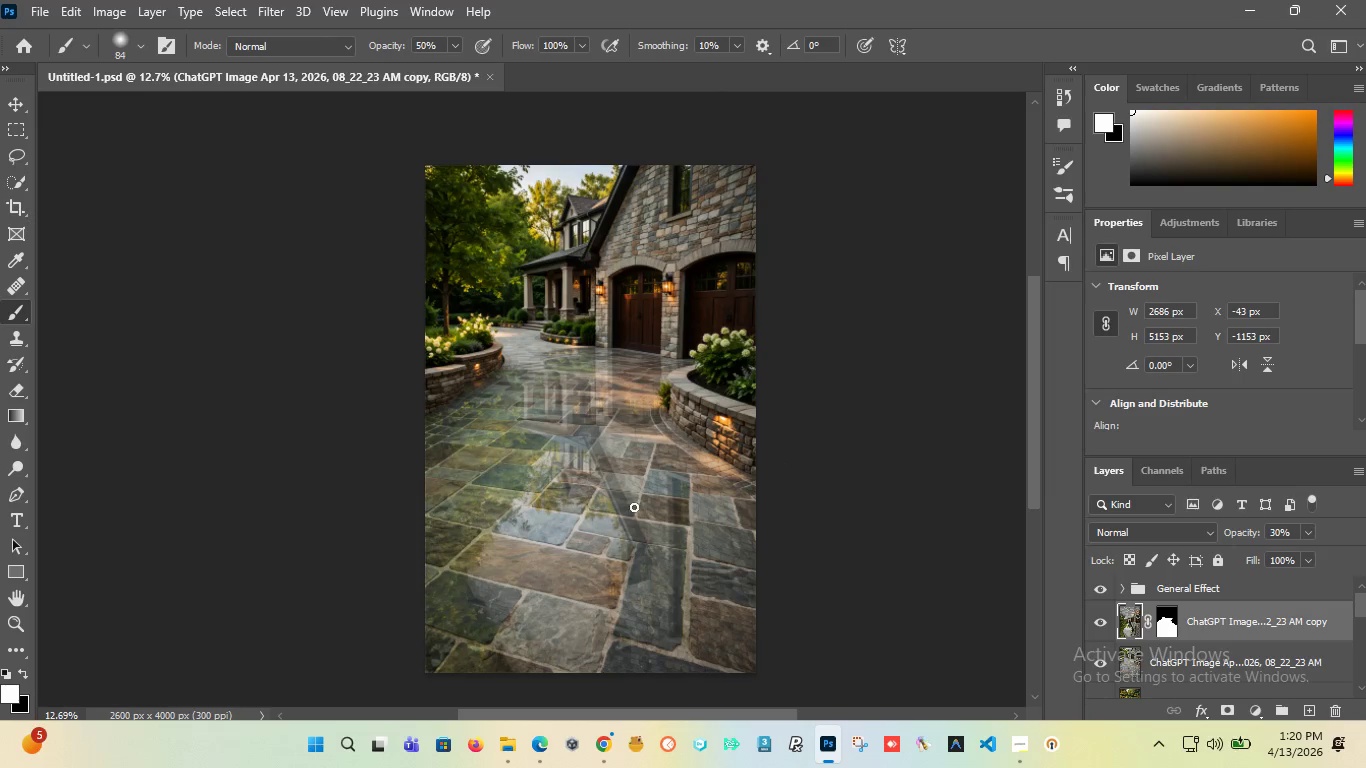 
key(Alt+AltLeft)
 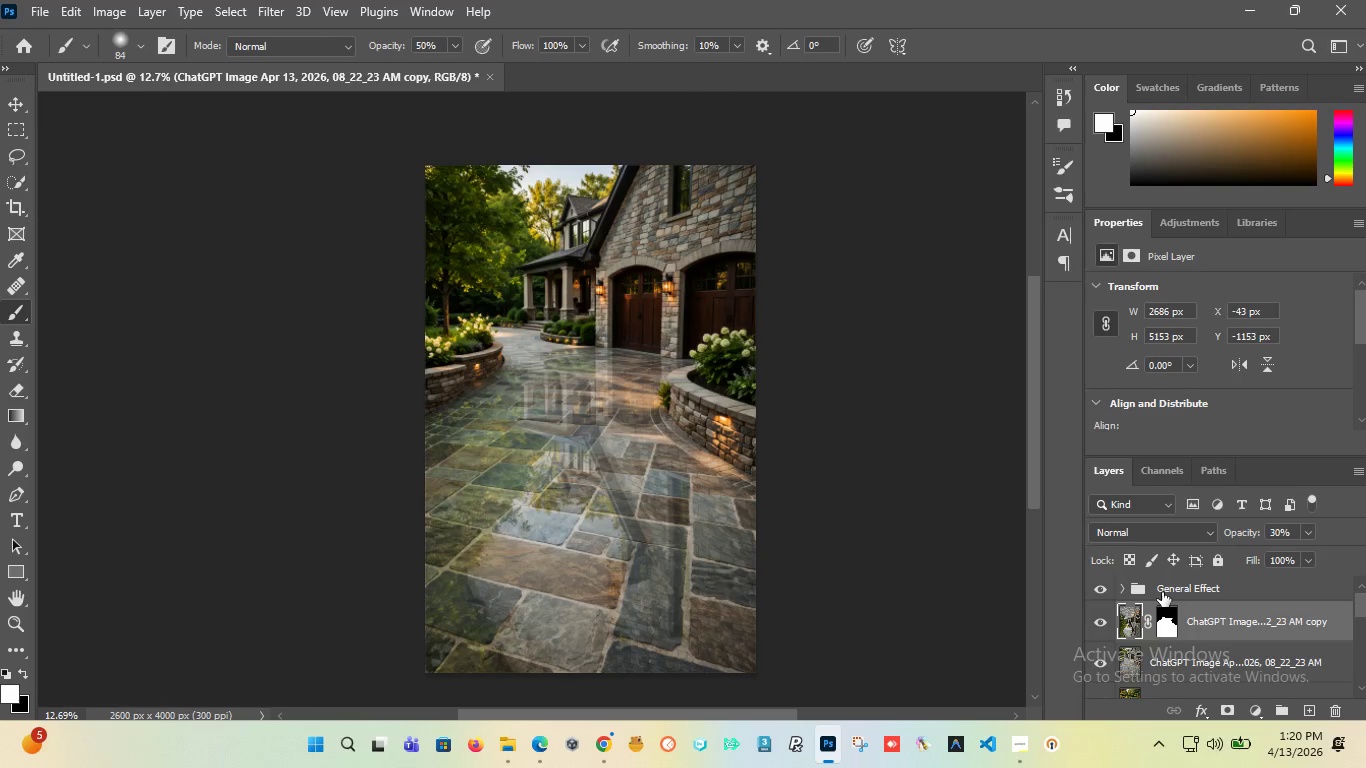 
mouse_move([1230, 677])
 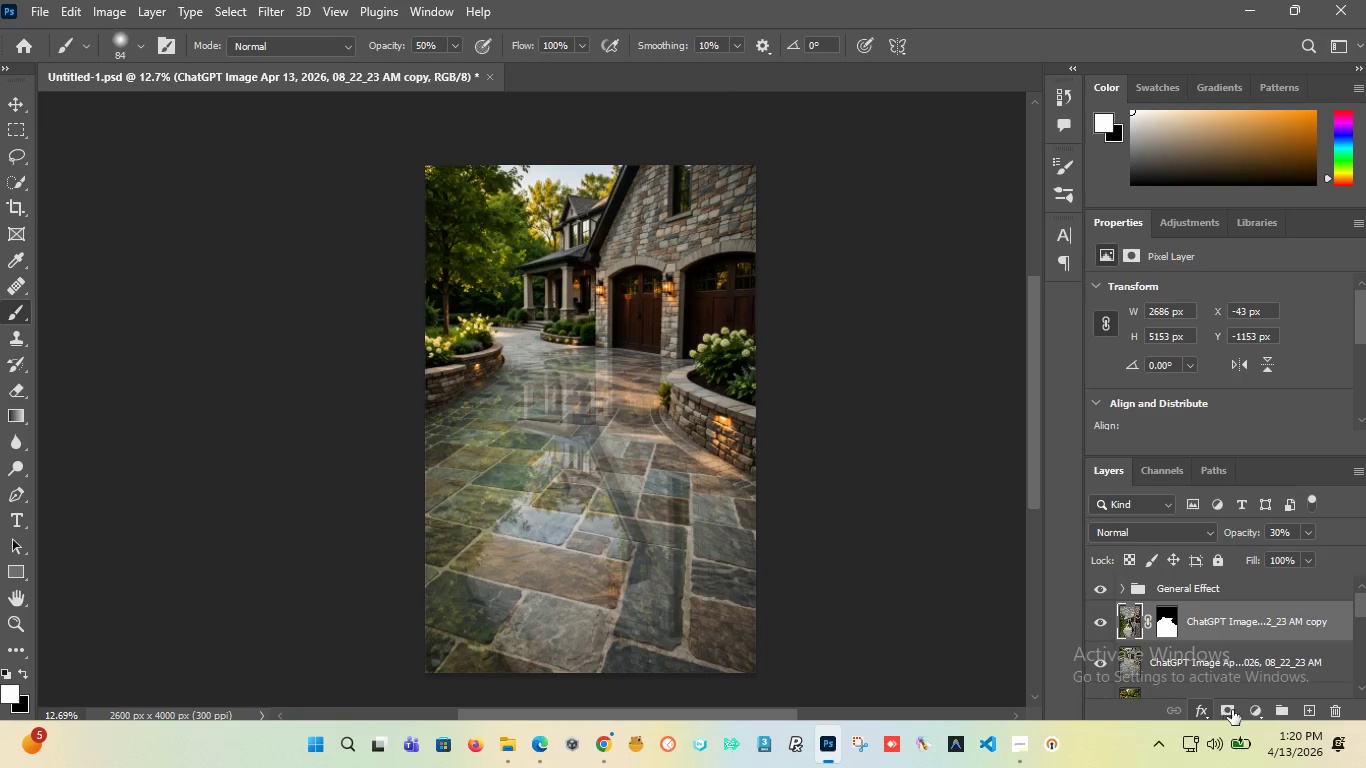 
left_click([1255, 710])
 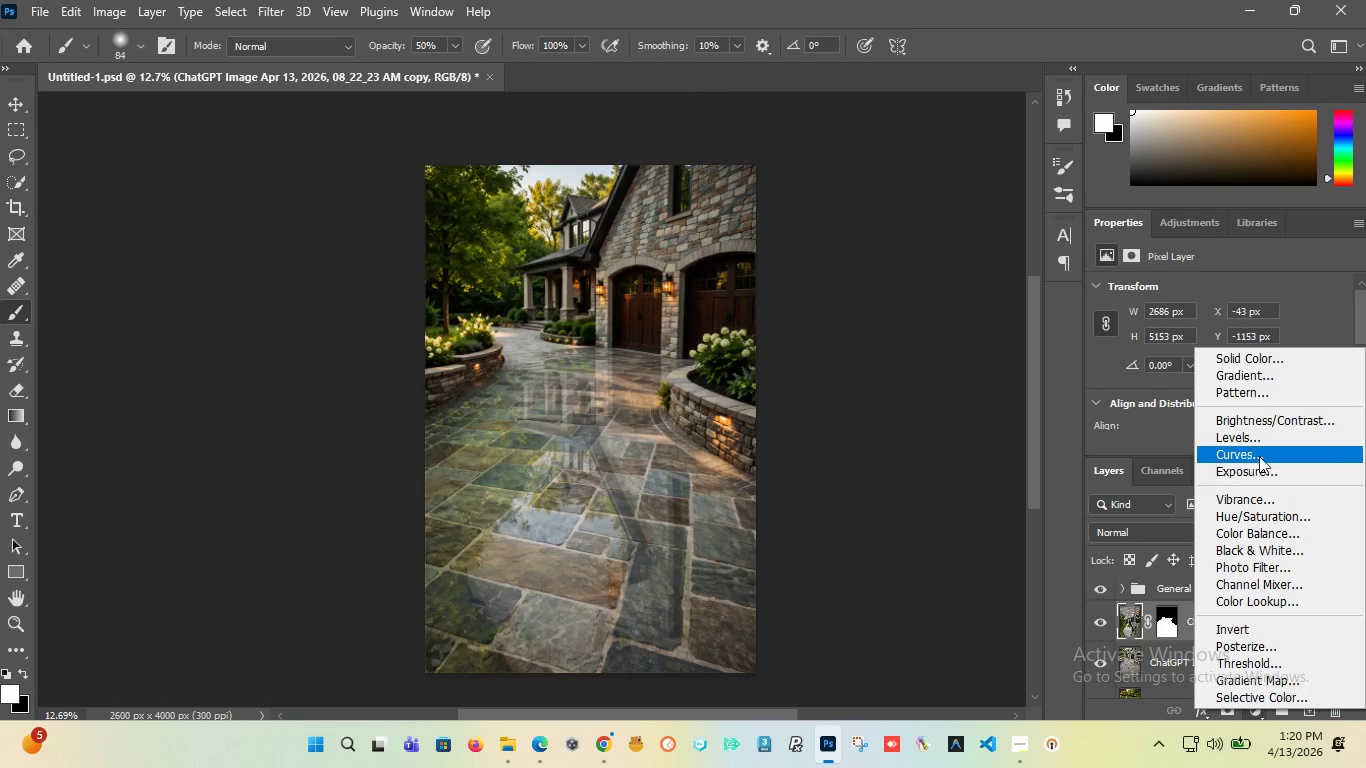 
left_click([1259, 448])
 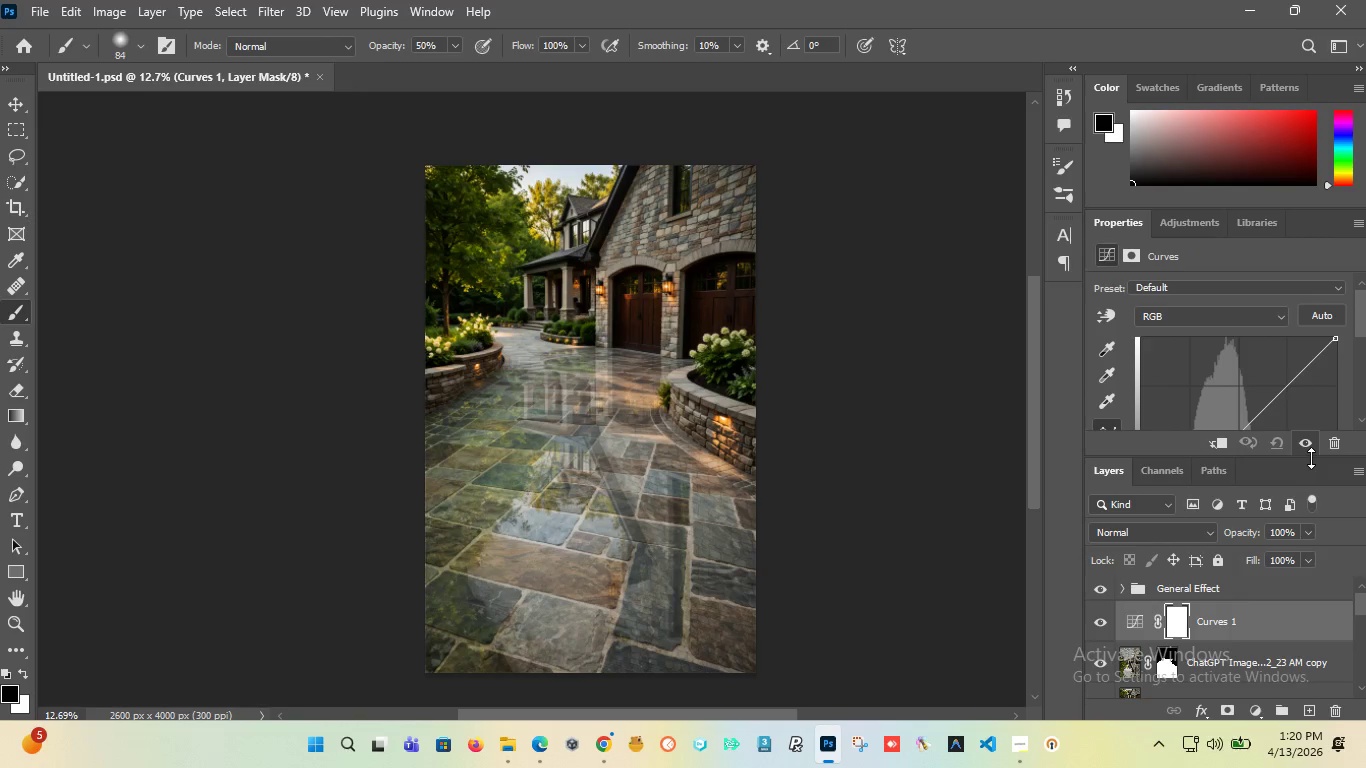 
left_click_drag(start_coordinate=[1311, 458], to_coordinate=[1308, 560])
 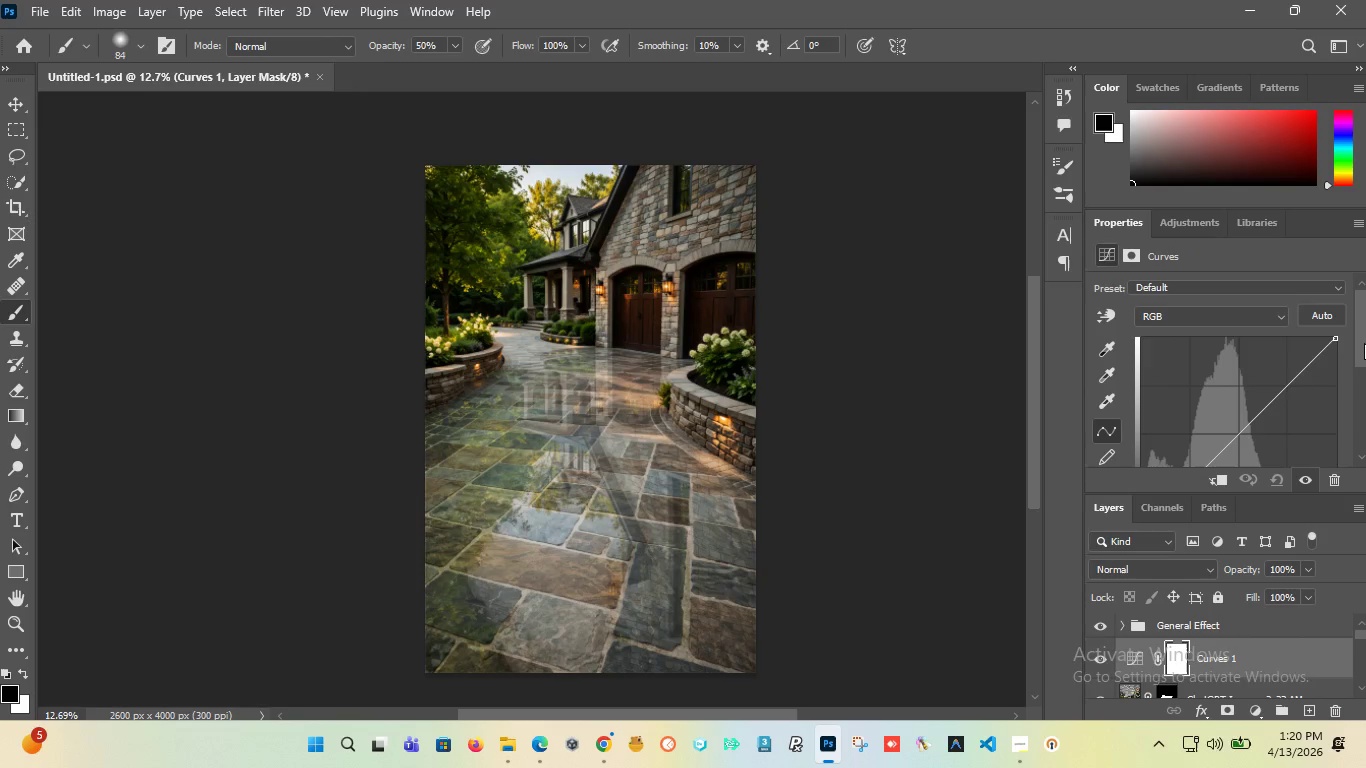 
left_click_drag(start_coordinate=[1364, 343], to_coordinate=[1361, 367])
 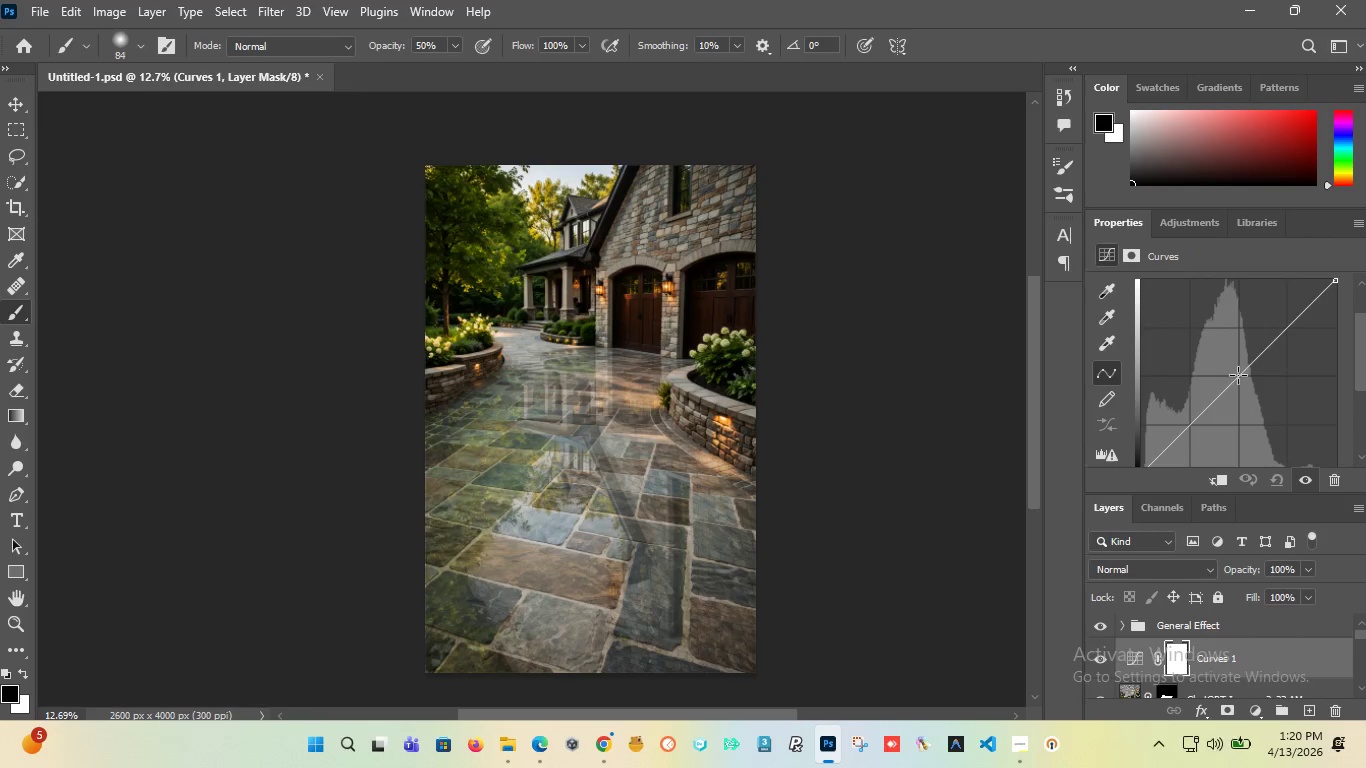 
left_click([1238, 375])
 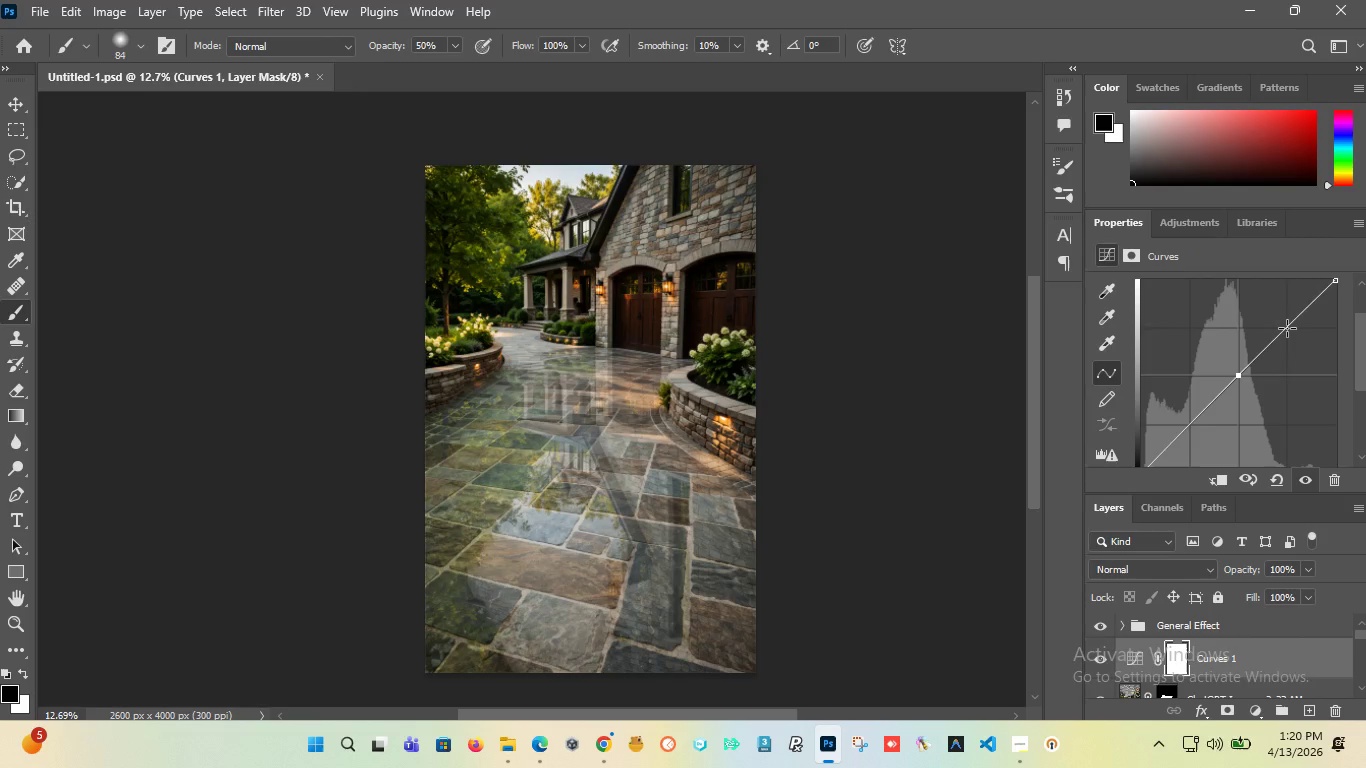 
left_click([1287, 328])
 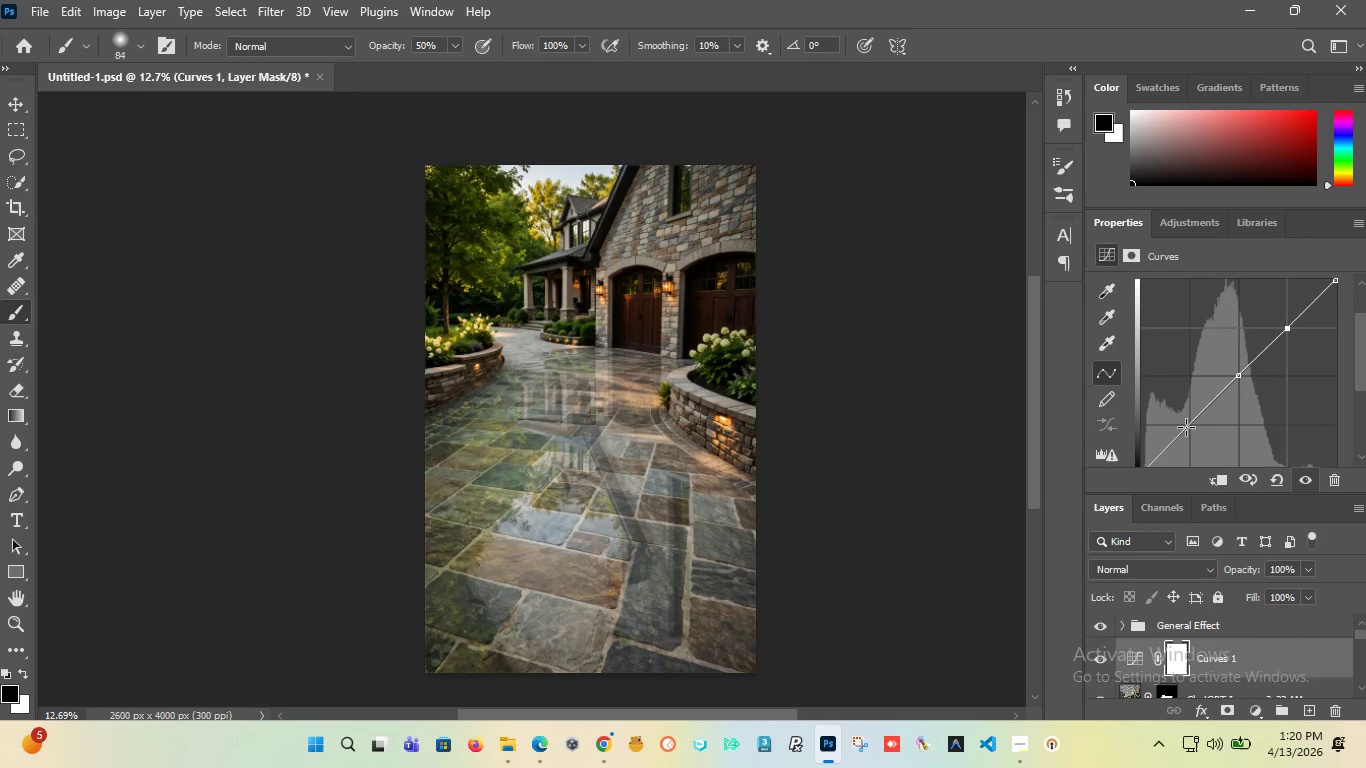 
left_click([1186, 427])
 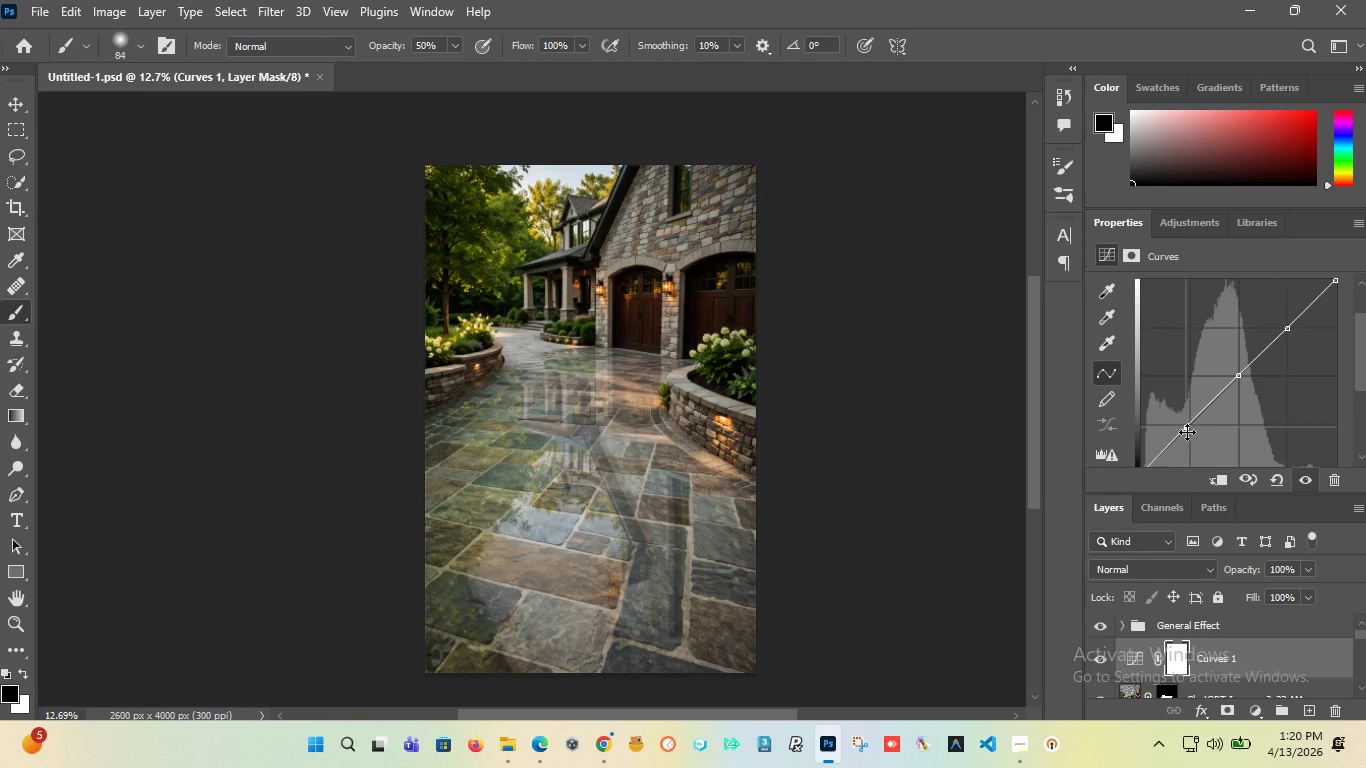 
left_click_drag(start_coordinate=[1184, 430], to_coordinate=[1189, 436])
 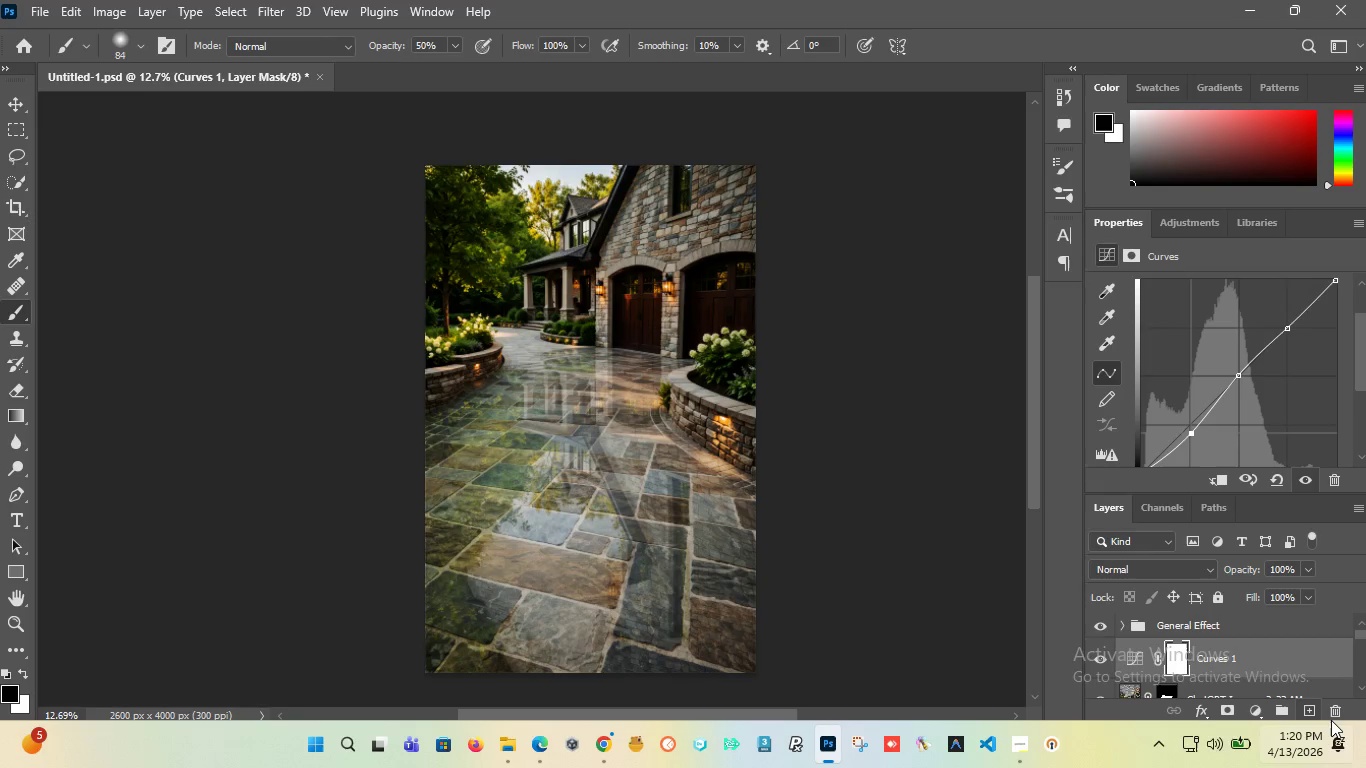 
left_click([1335, 712])
 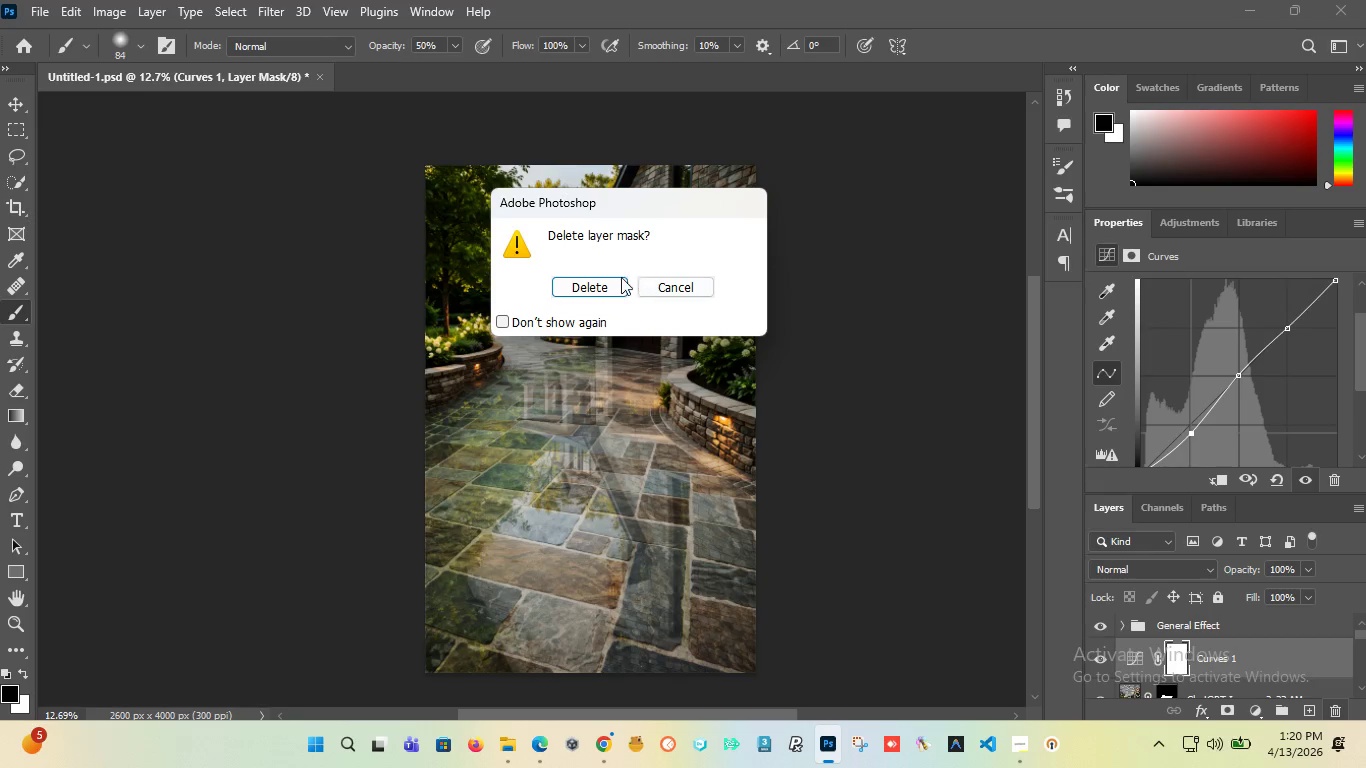 
left_click([610, 281])
 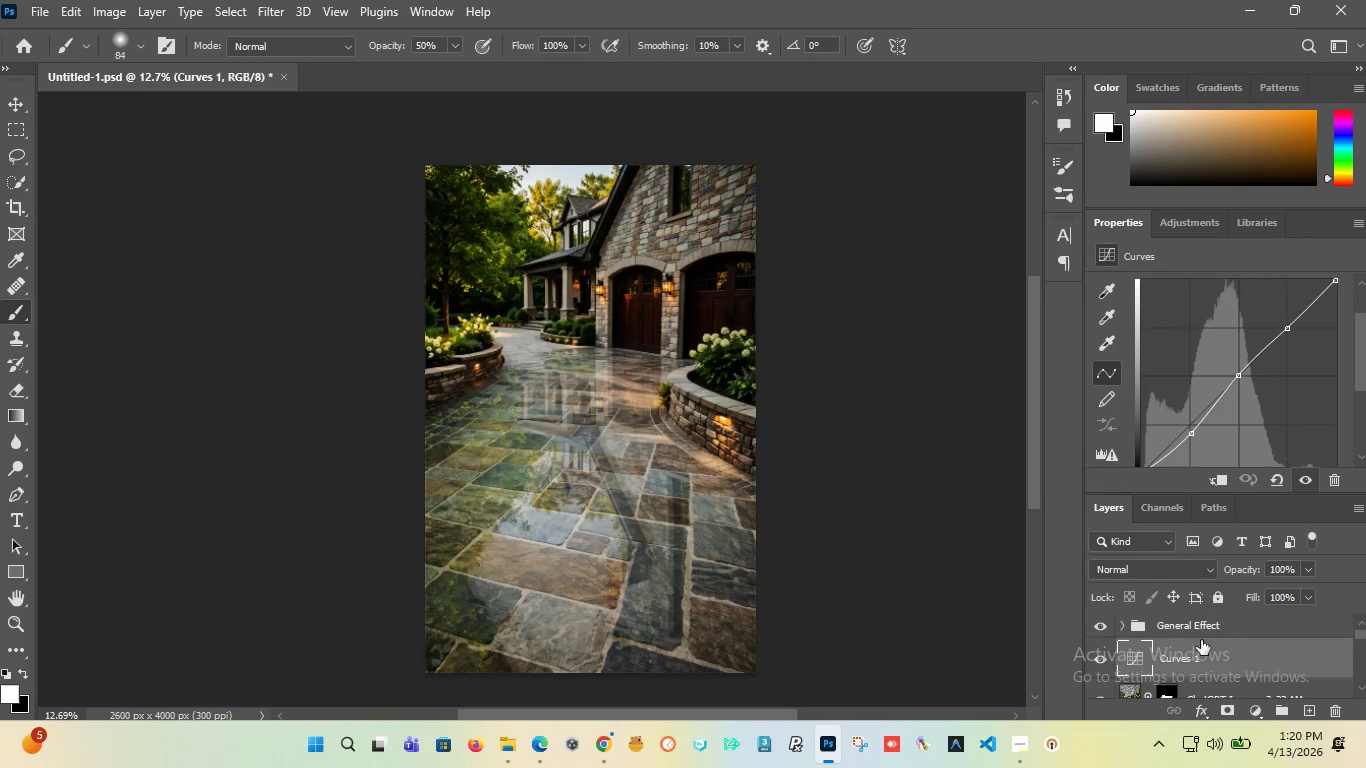 
hold_key(key=ControlLeft, duration=0.45)
left_click([1169, 627])
 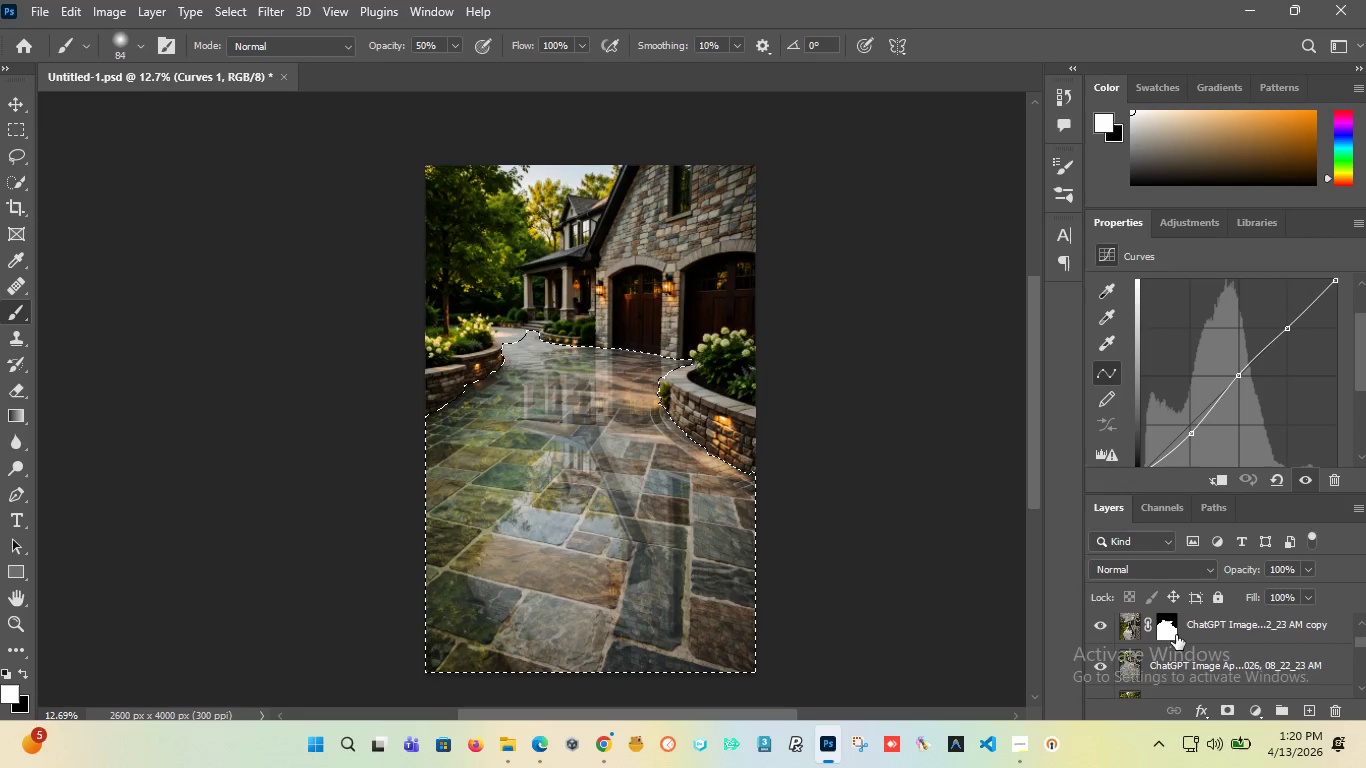 
scroll: coordinate [1193, 648], scroll_direction: down, amount: 3.0
 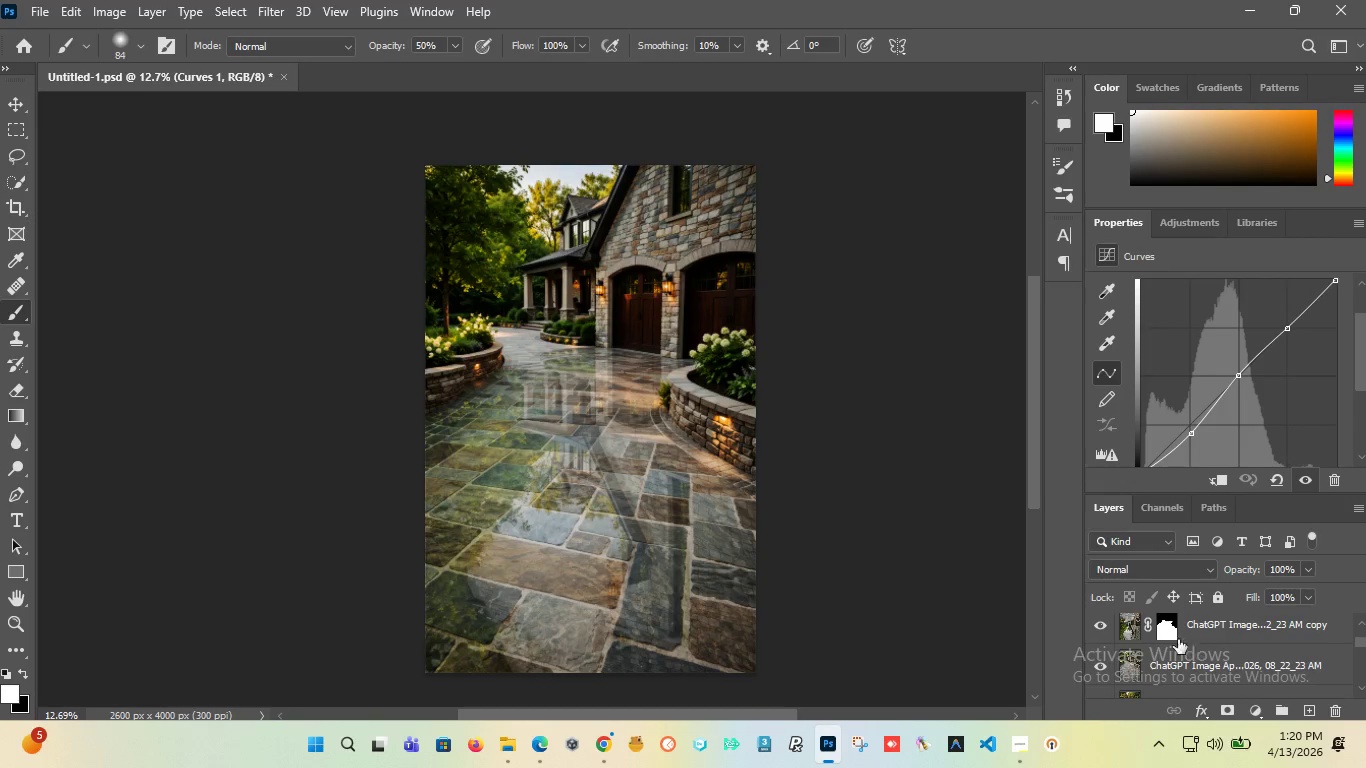 
scroll: coordinate [1176, 635], scroll_direction: up, amount: 2.0
 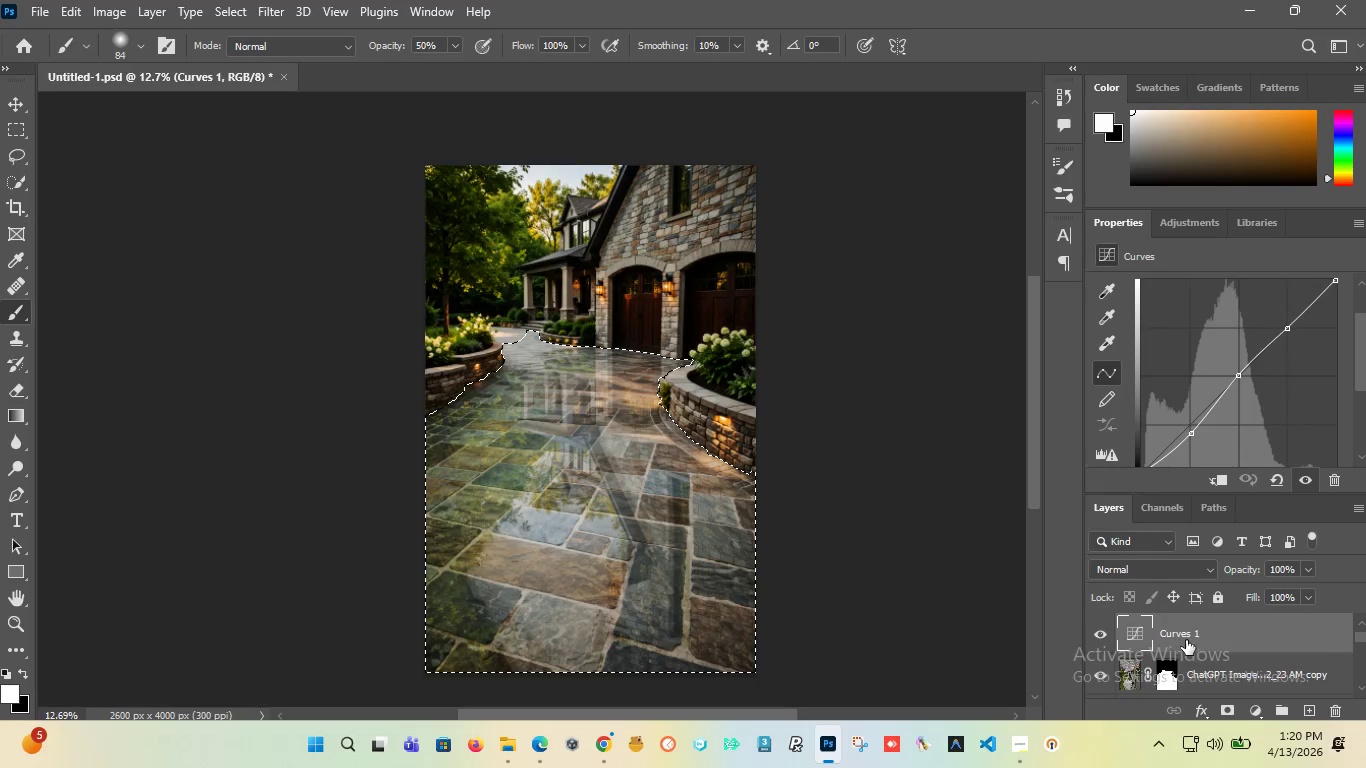 
key(Control+ControlLeft)
 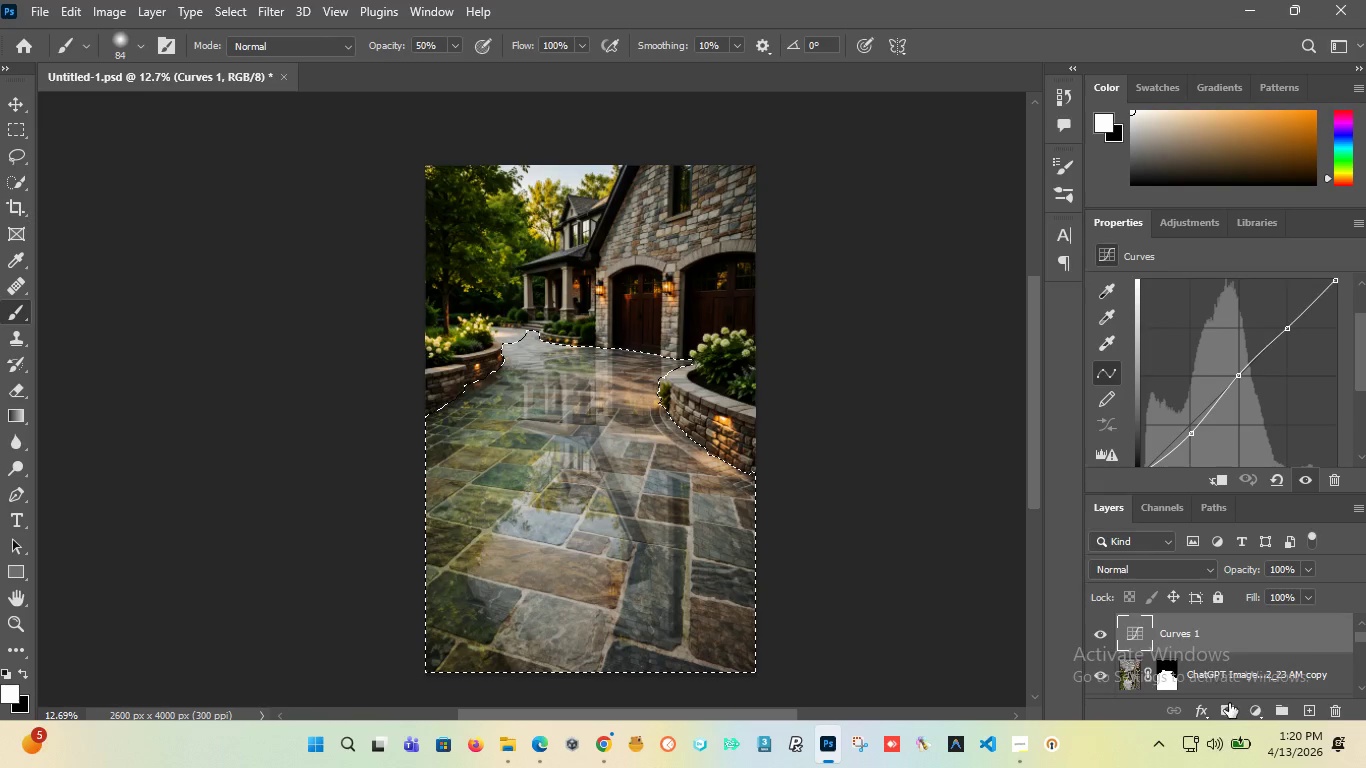 
left_click([1229, 703])
 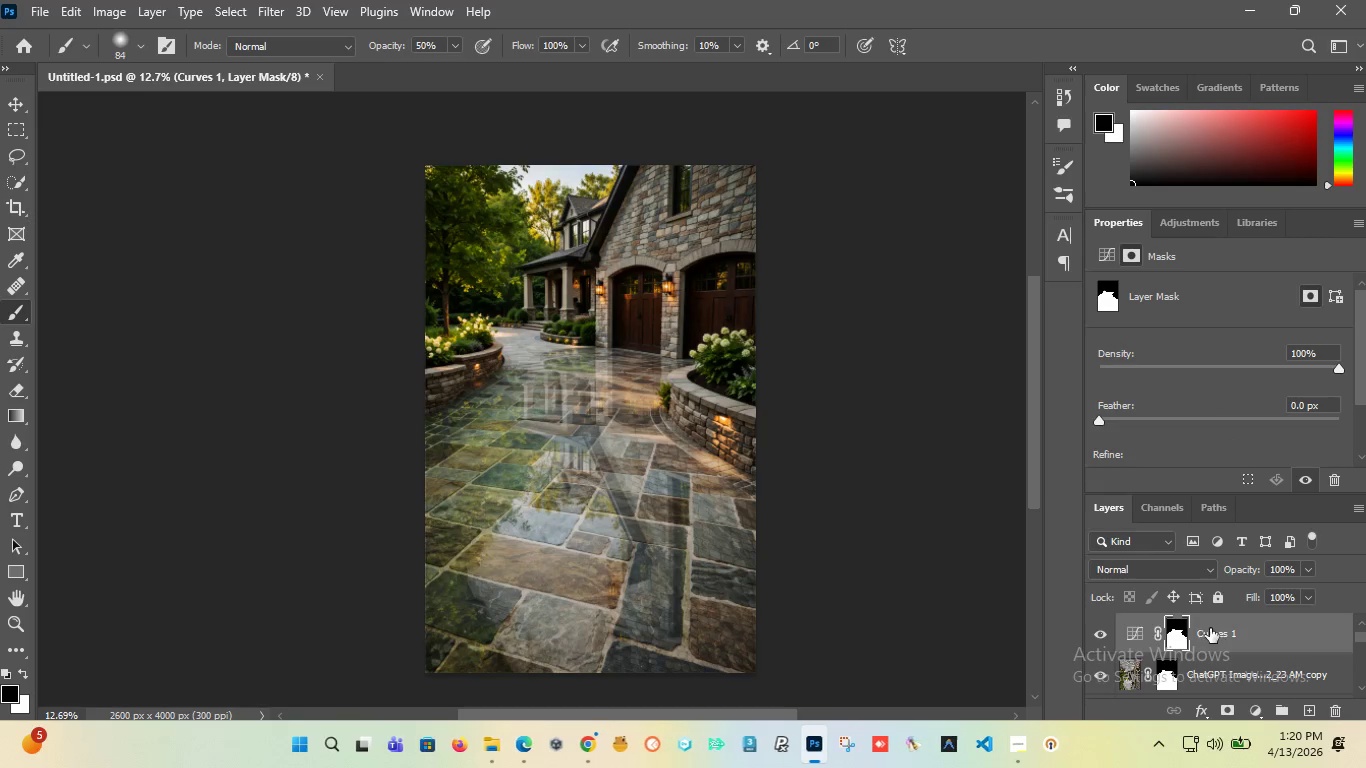 
left_click([1103, 637])
 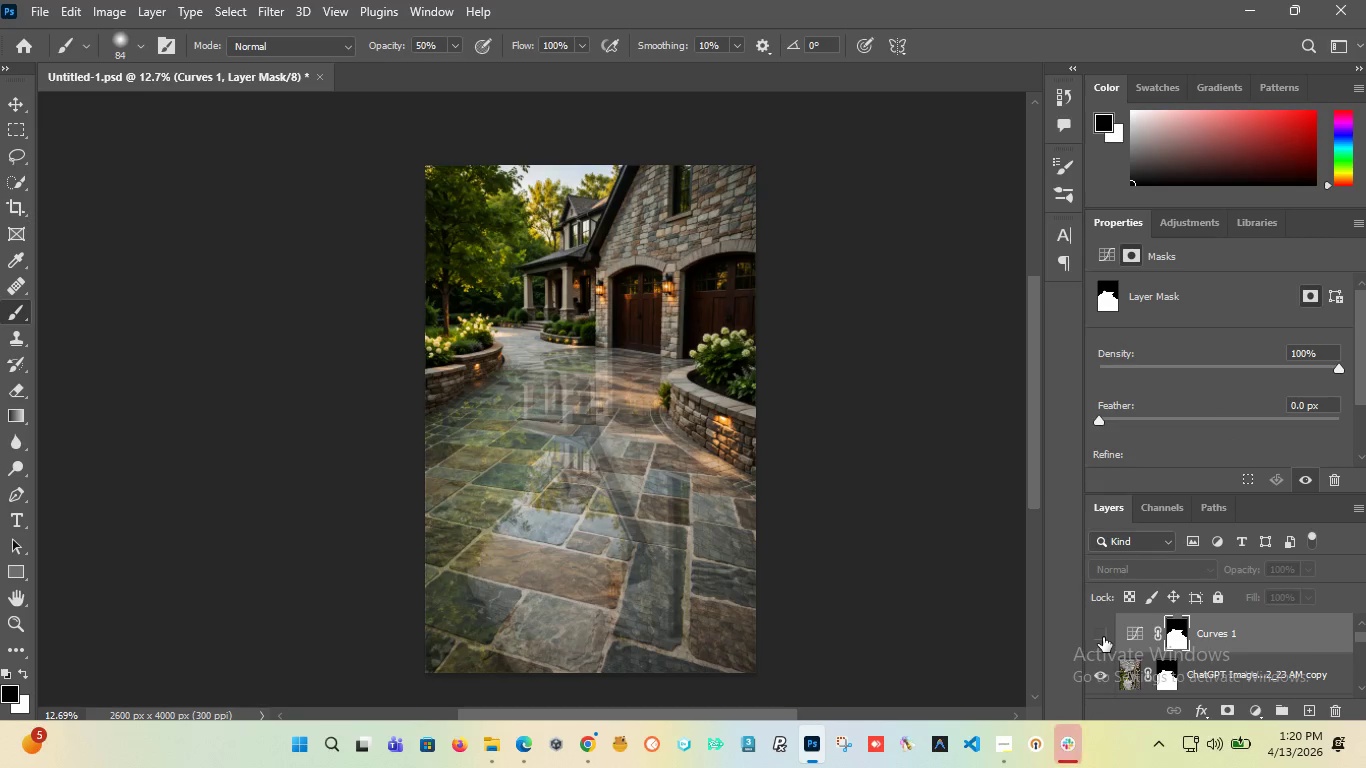 
left_click([1103, 637])
 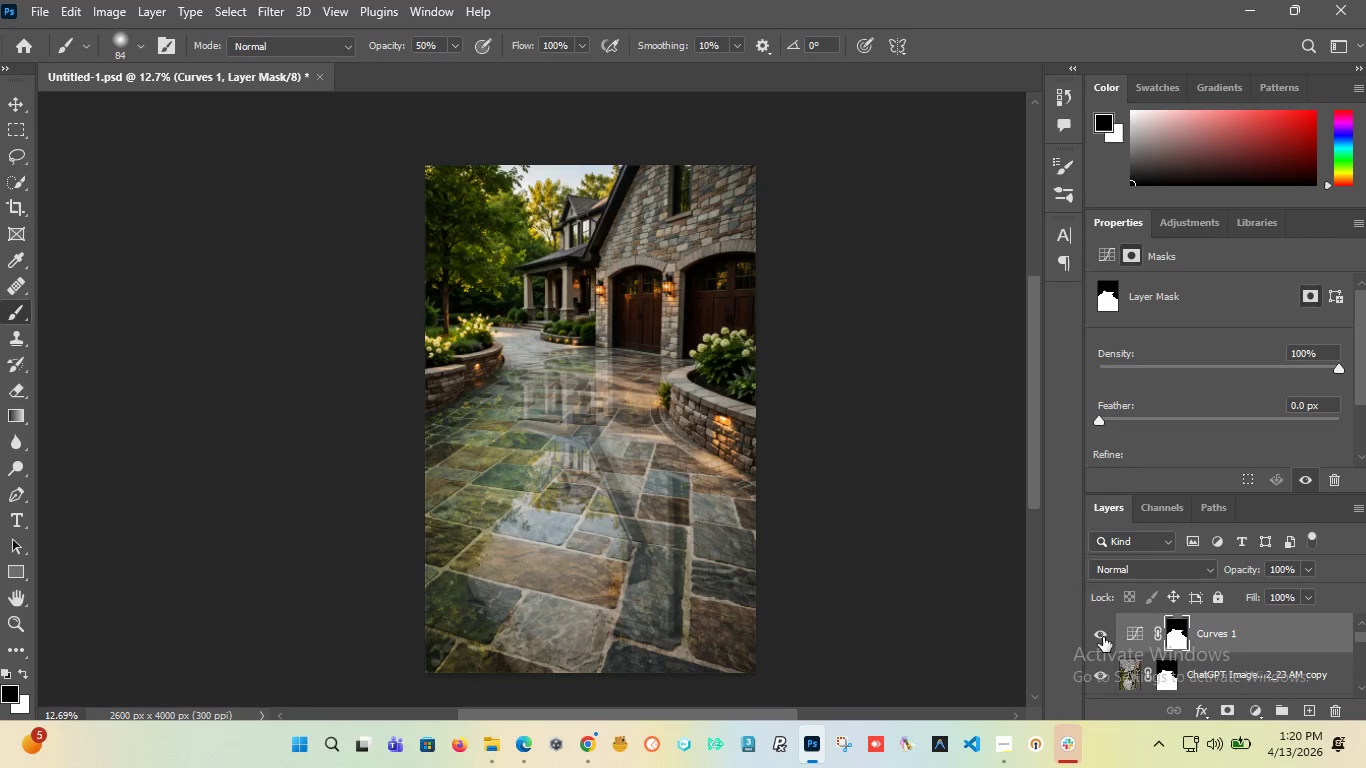 
left_click([1103, 637])
 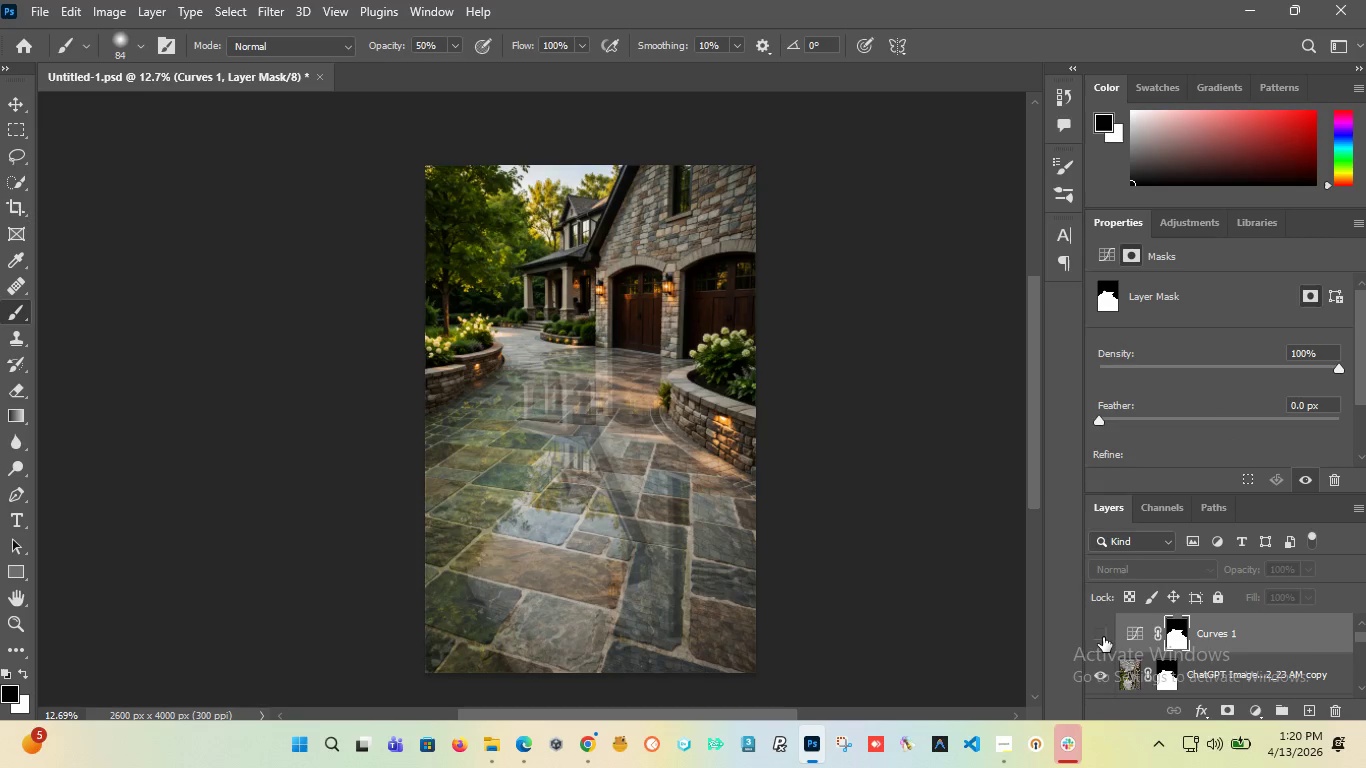 
left_click([1103, 637])
 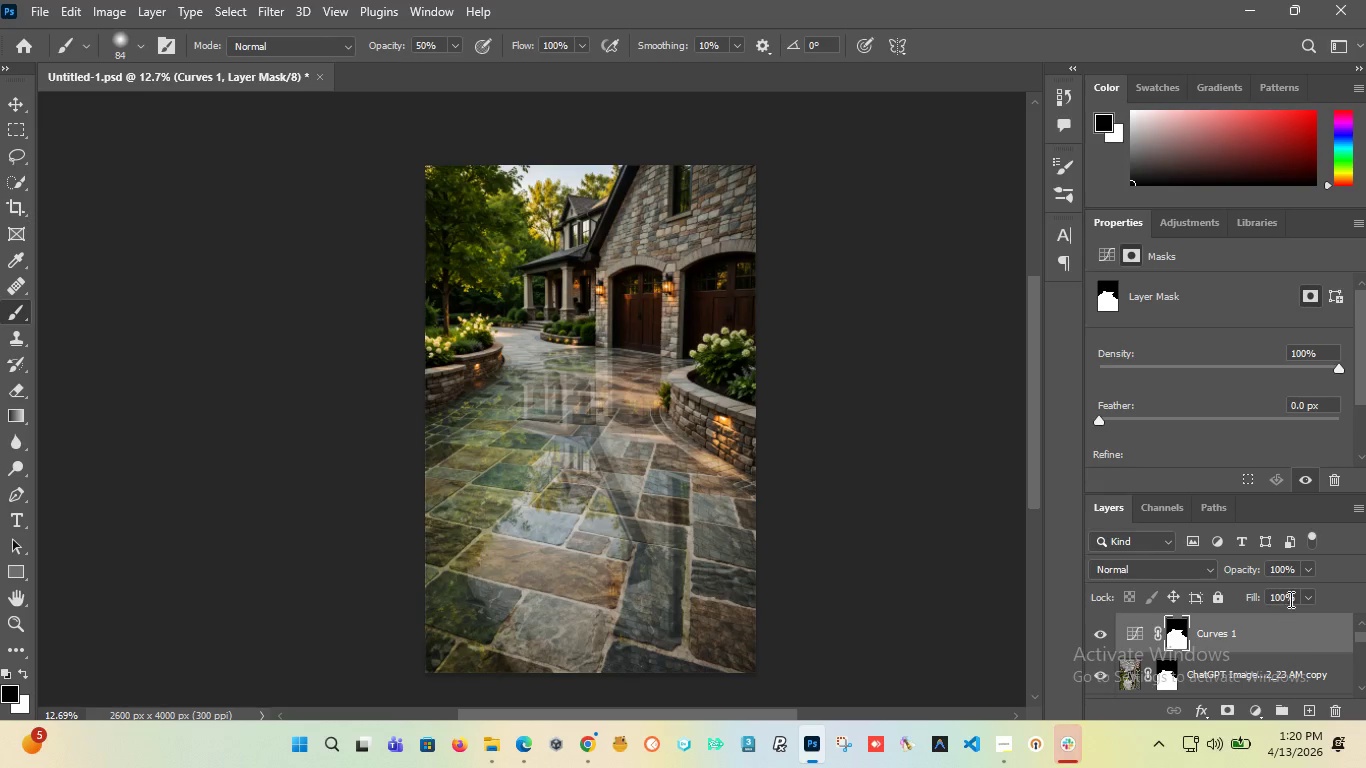 
wait(5.2)
 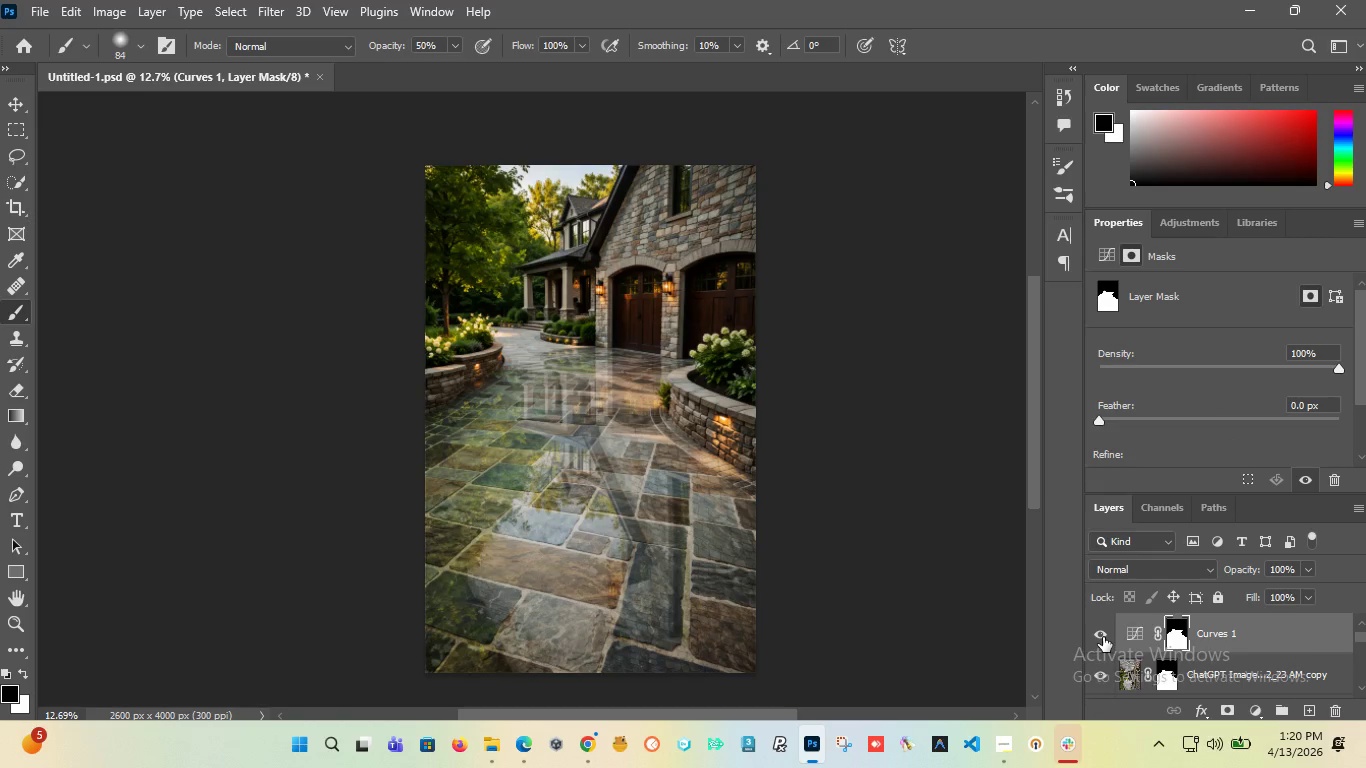 
left_click_drag(start_coordinate=[1297, 569], to_coordinate=[1161, 533])
 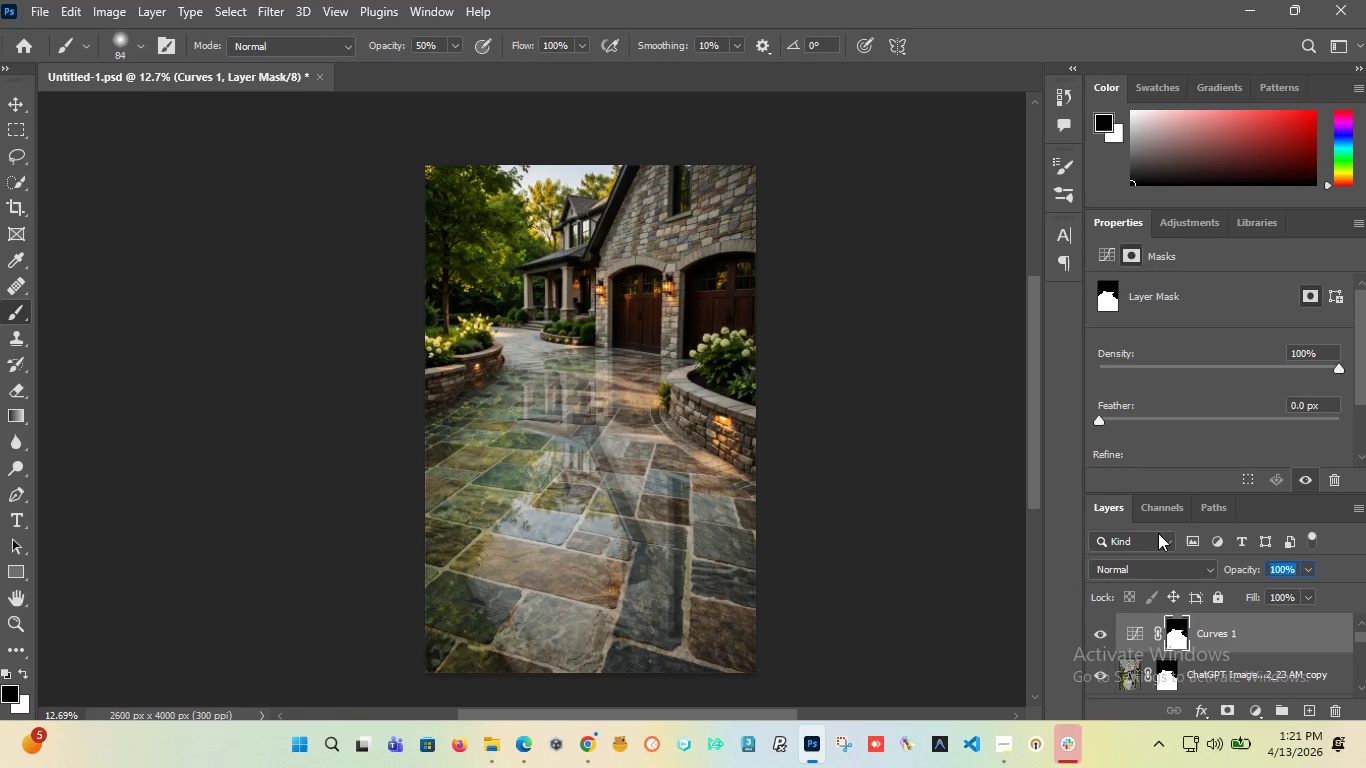 
type(50)
 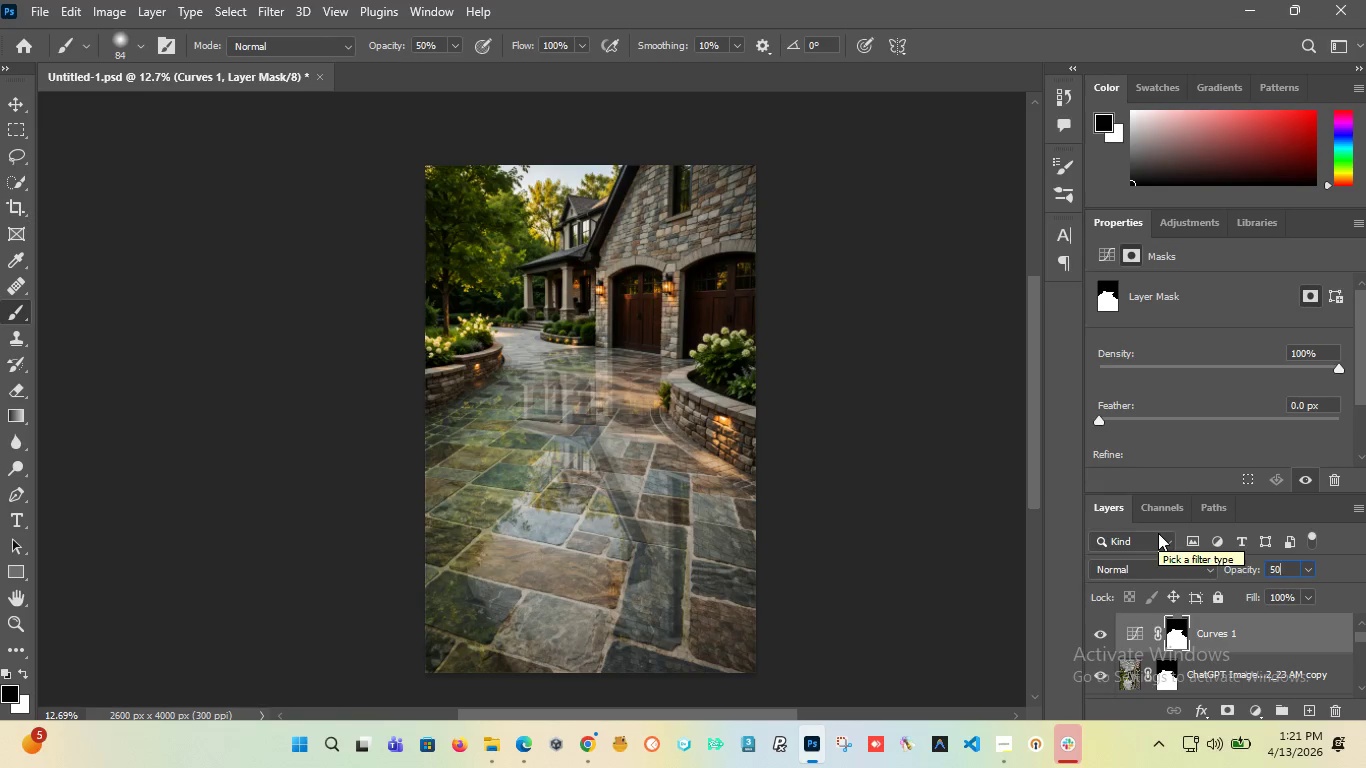 
key(Enter)
 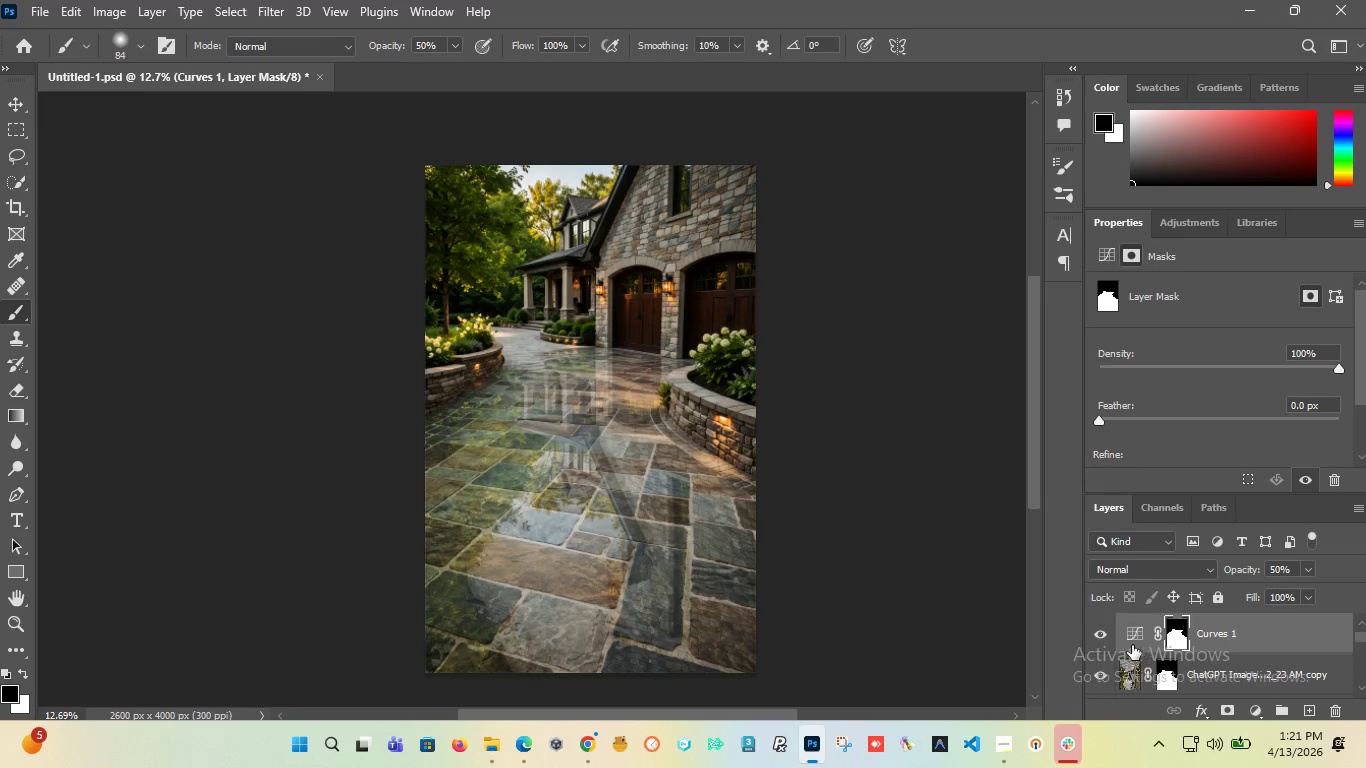 
left_click([1107, 636])
 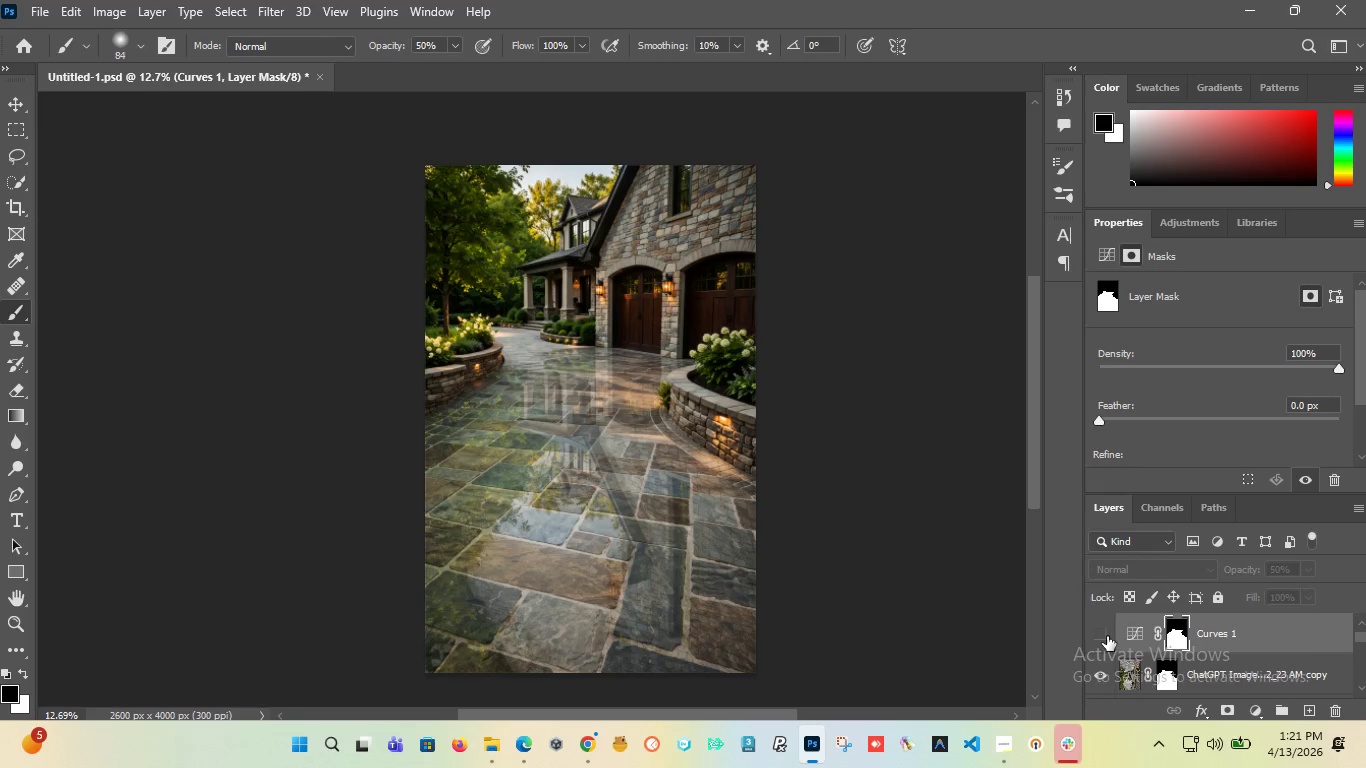 
left_click([1107, 636])
 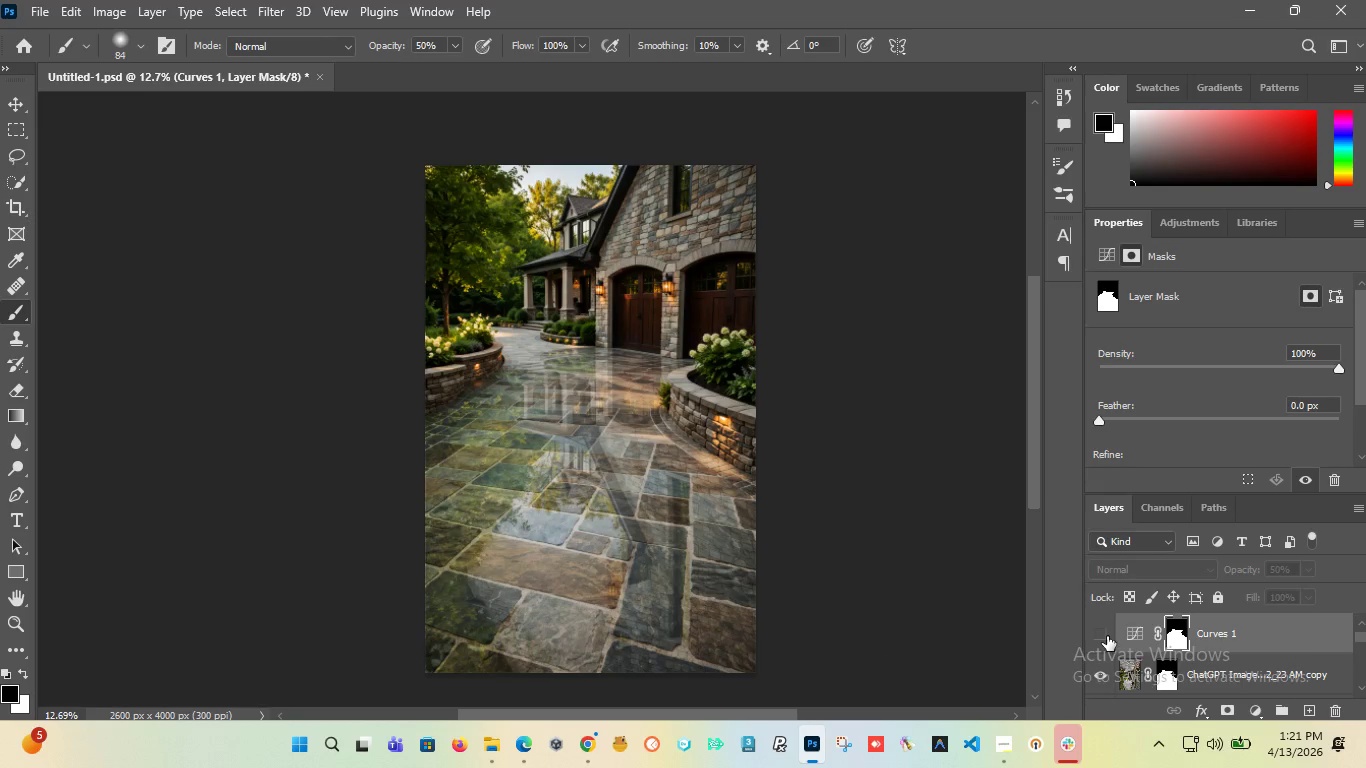 
double_click([1107, 636])
 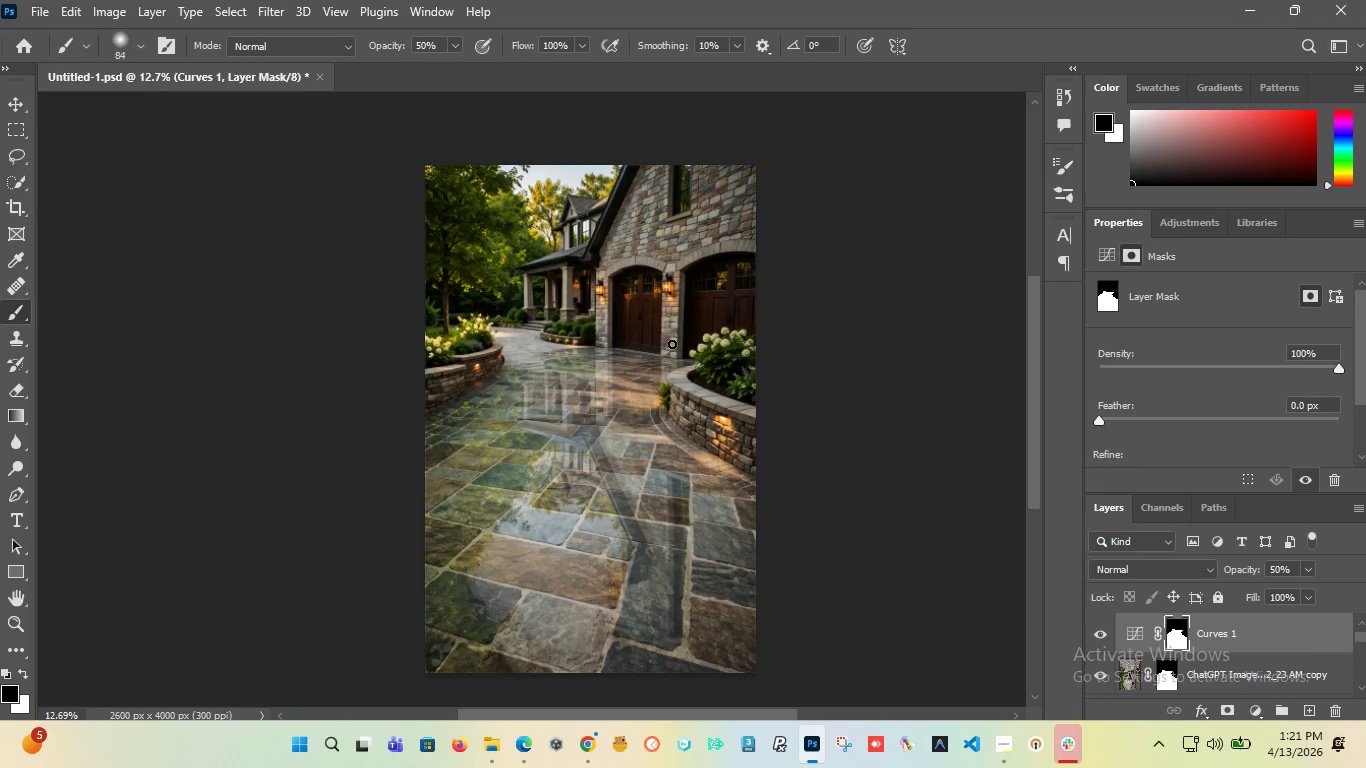 
hold_key(key=AltLeft, duration=1.53)
scroll: coordinate [630, 378], scroll_direction: down, amount: 1.0
 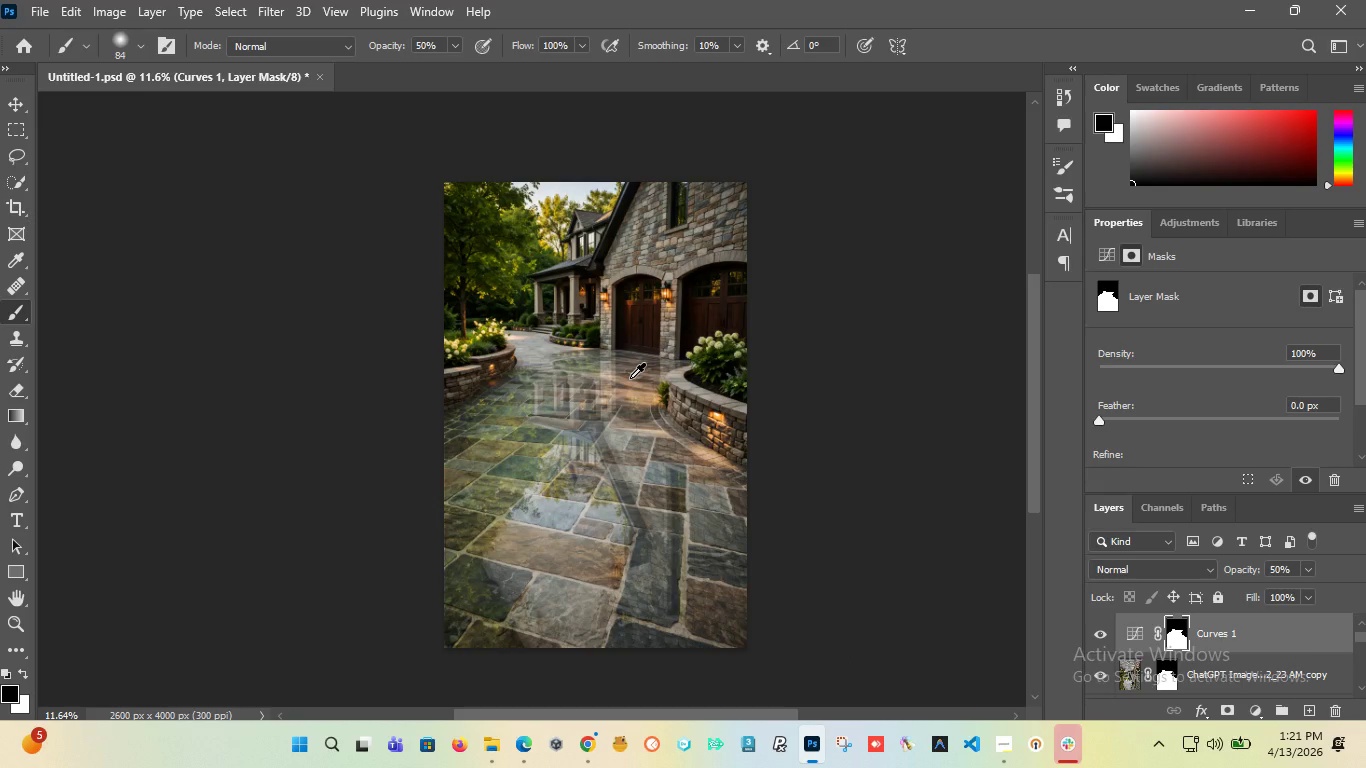 
hold_key(key=AltLeft, duration=0.45)
 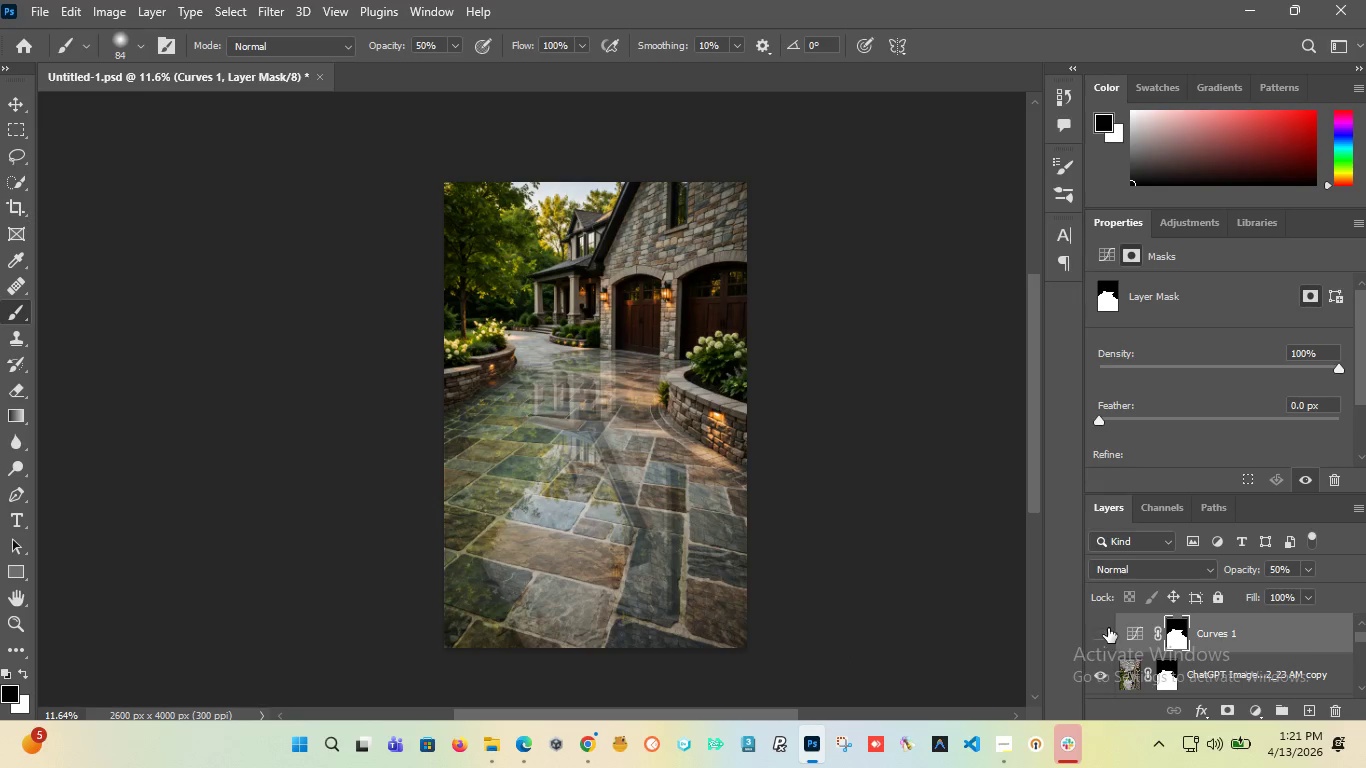 
hold_key(key=AltLeft, duration=8.89)
left_click([1108, 628])
 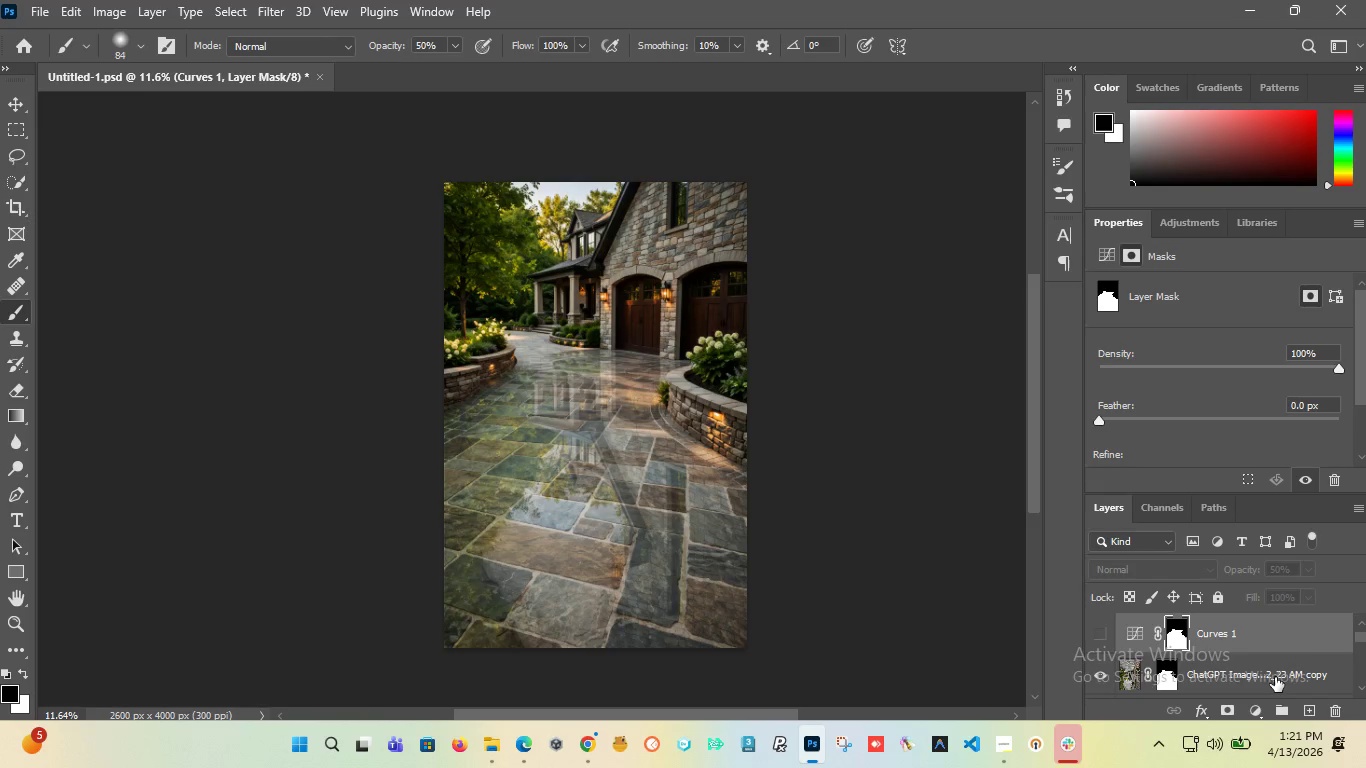 
left_click([1327, 706])
 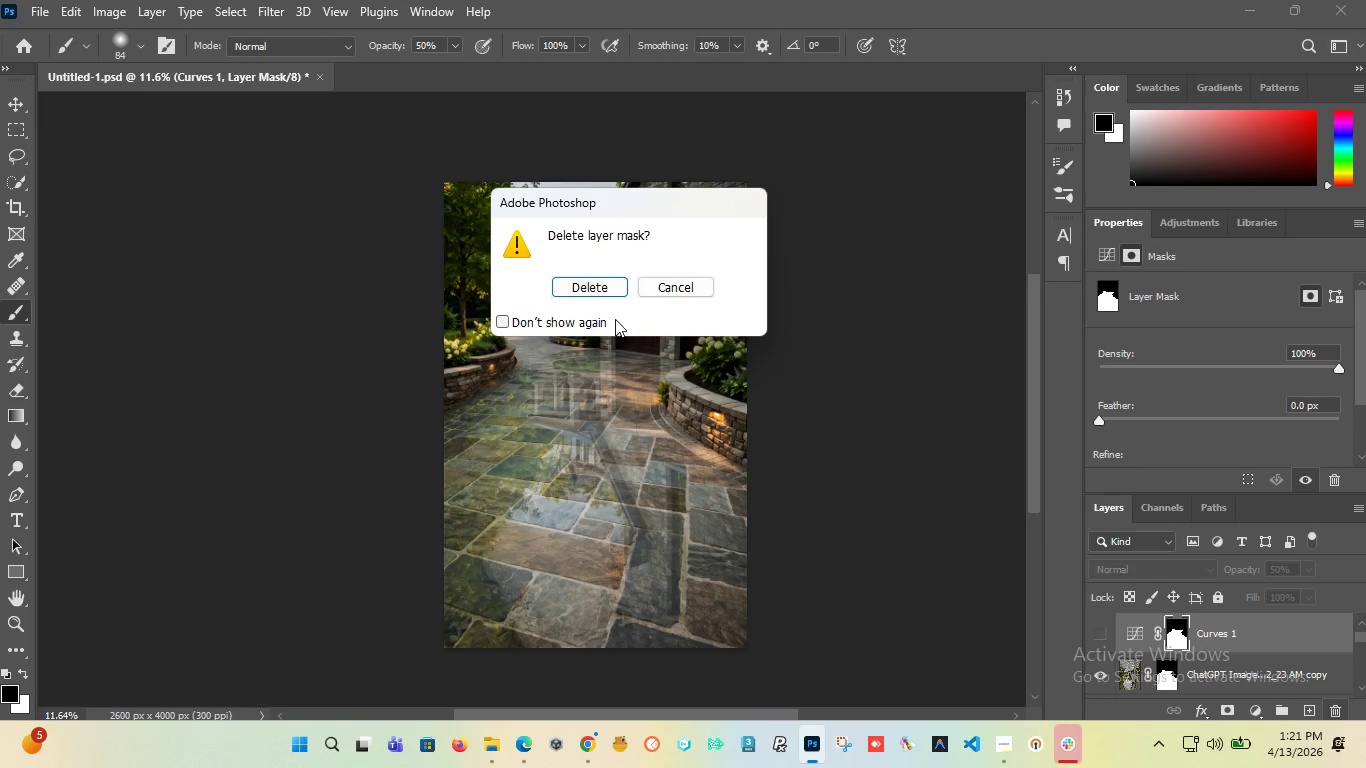 
left_click([600, 298])
 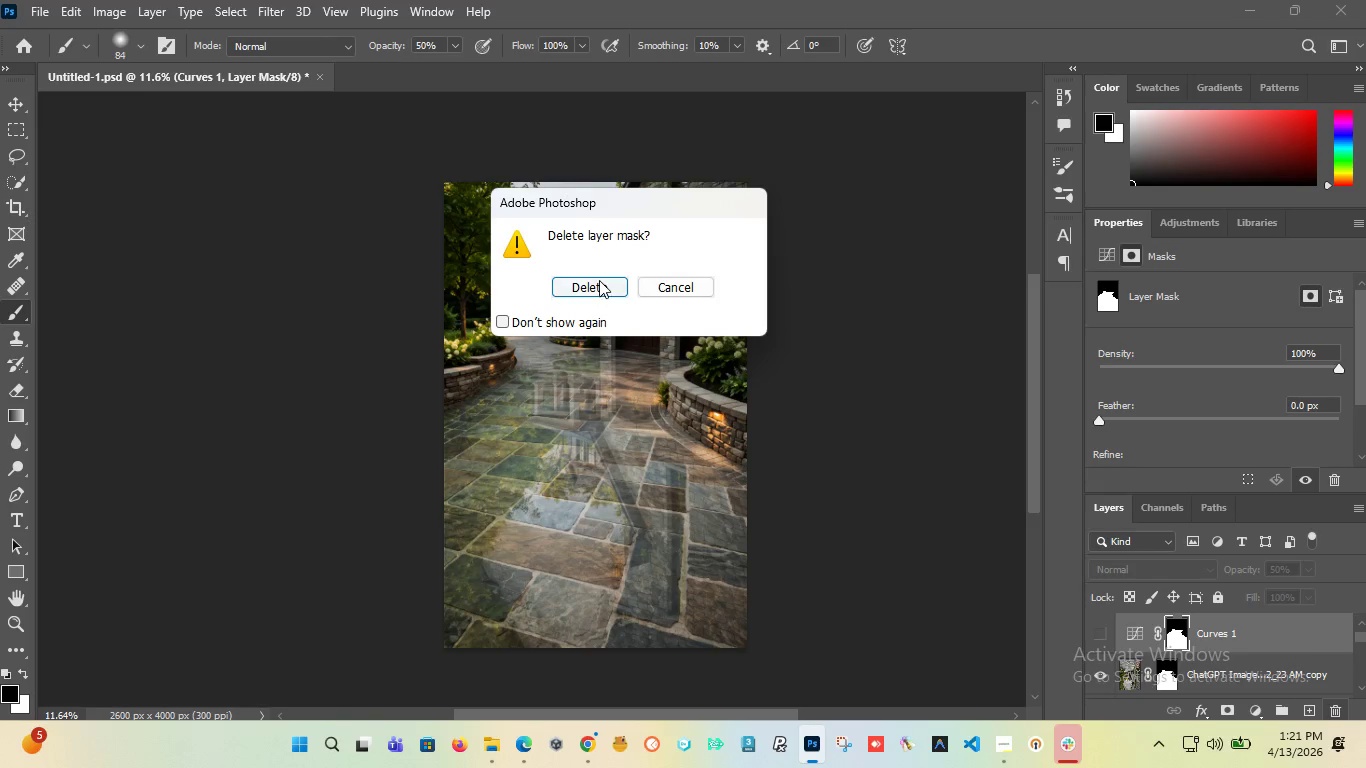 
left_click([599, 279])
 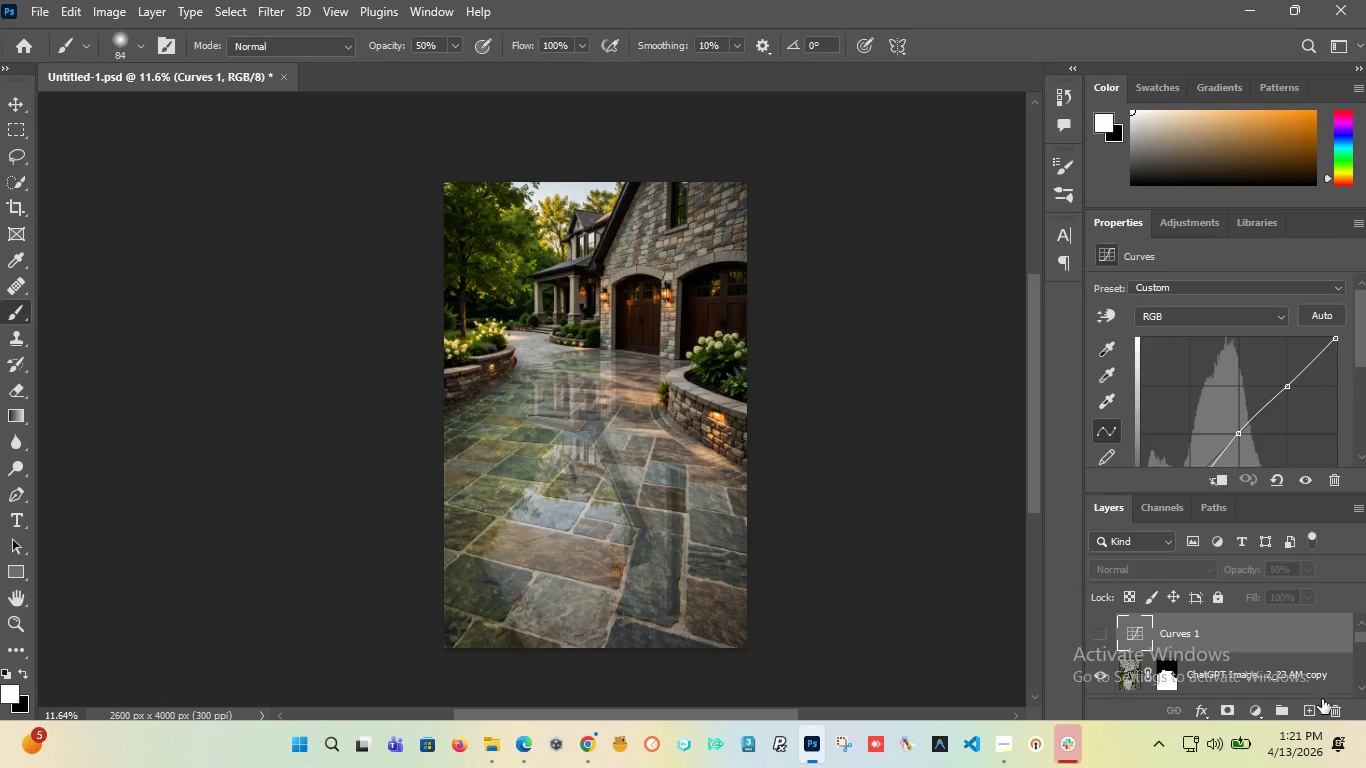 
left_click([1336, 709])
 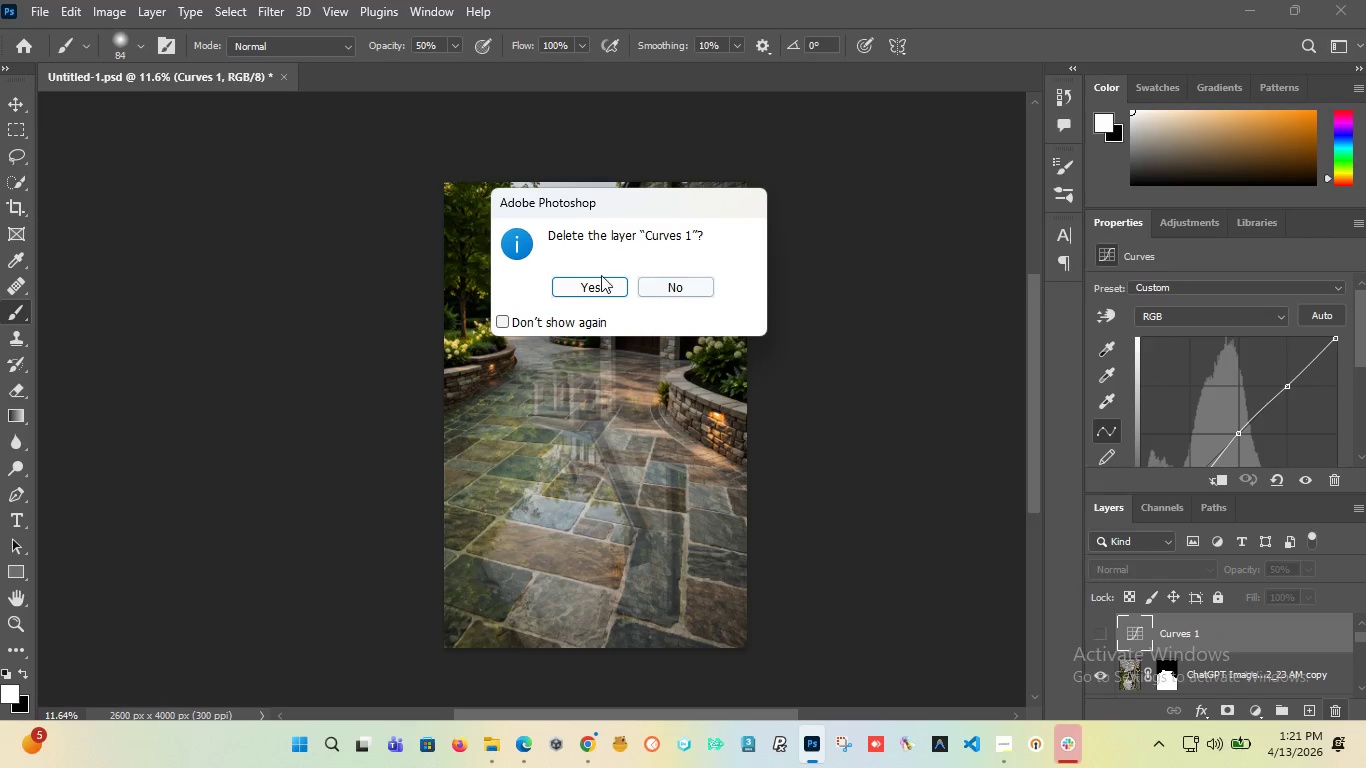 
left_click([590, 282])
 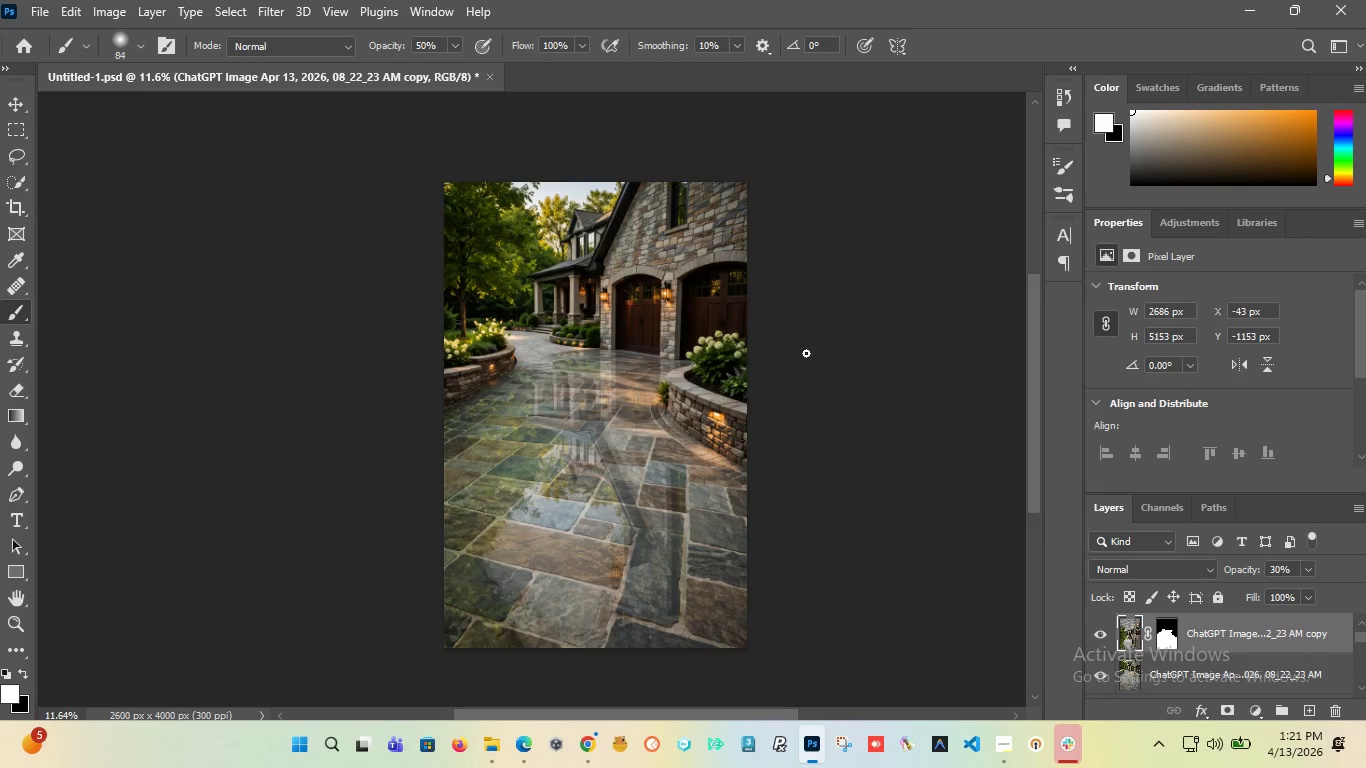 
hold_key(key=AltLeft, duration=1.52)
scroll: coordinate [621, 412], scroll_direction: none, amount: 0.0
 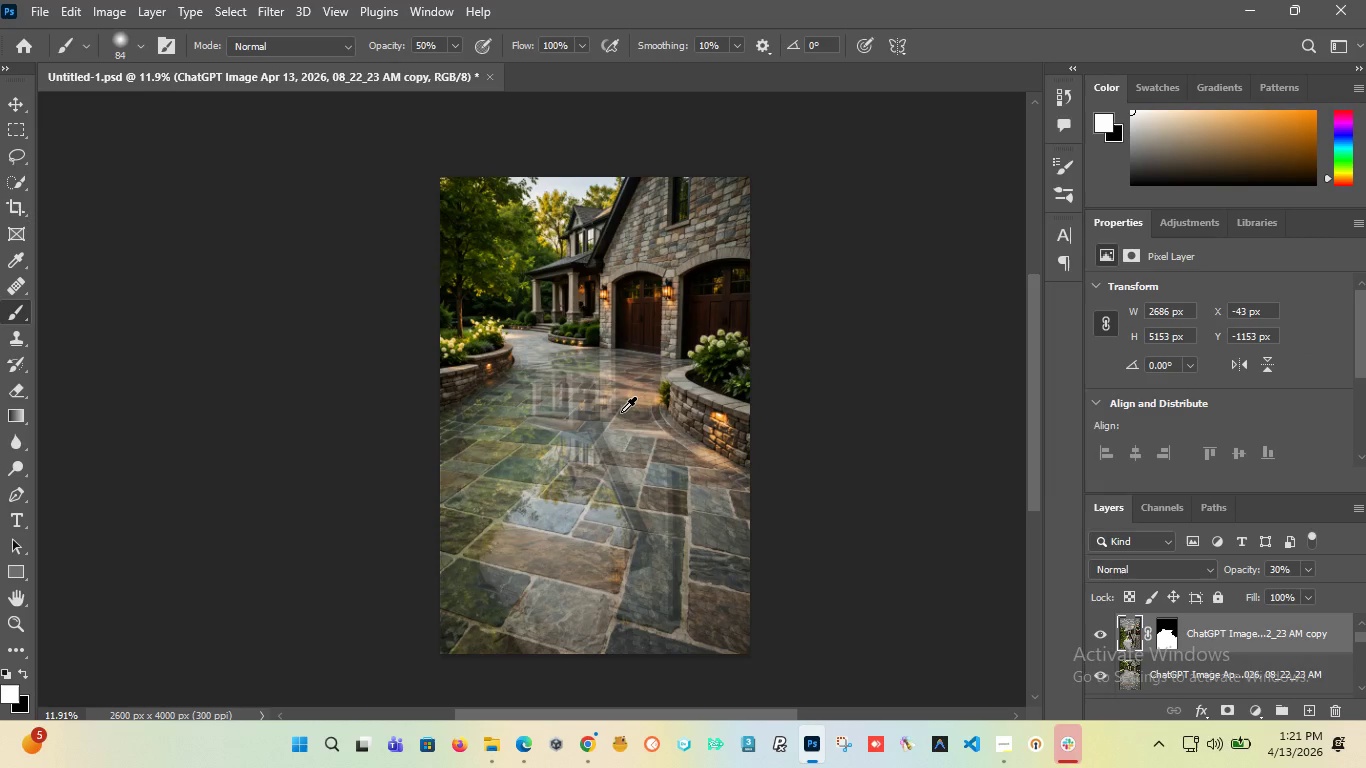 
hold_key(key=AltLeft, duration=0.55)
 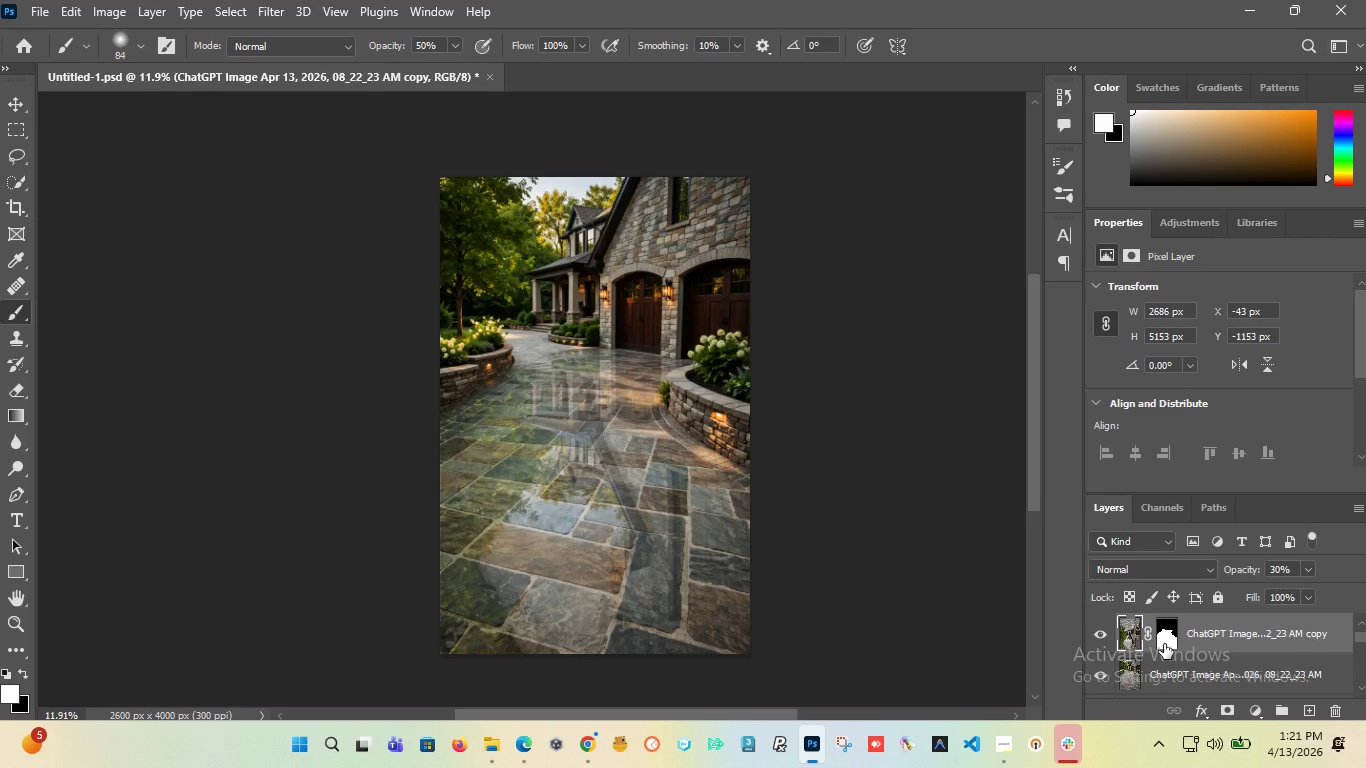 
scroll: coordinate [1164, 644], scroll_direction: up, amount: 2.0
 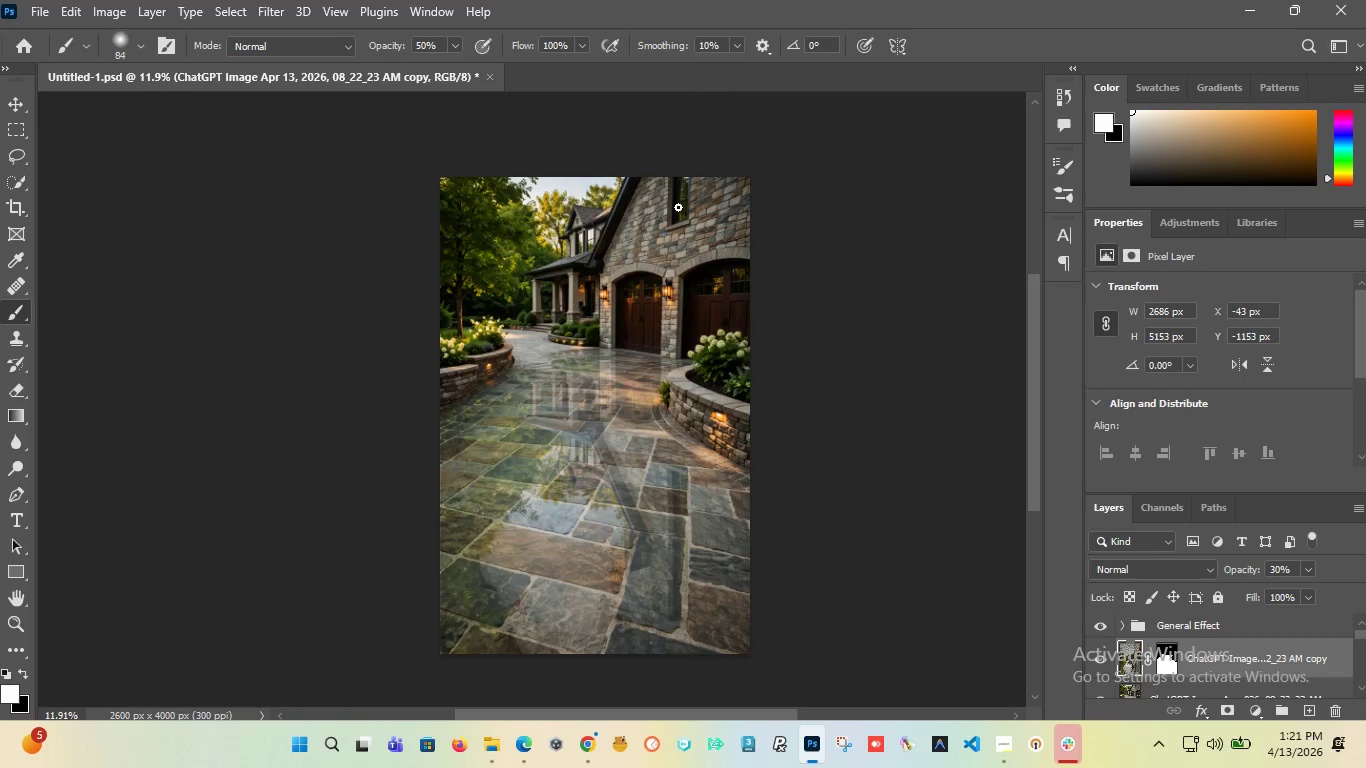 
wait(12.7)
 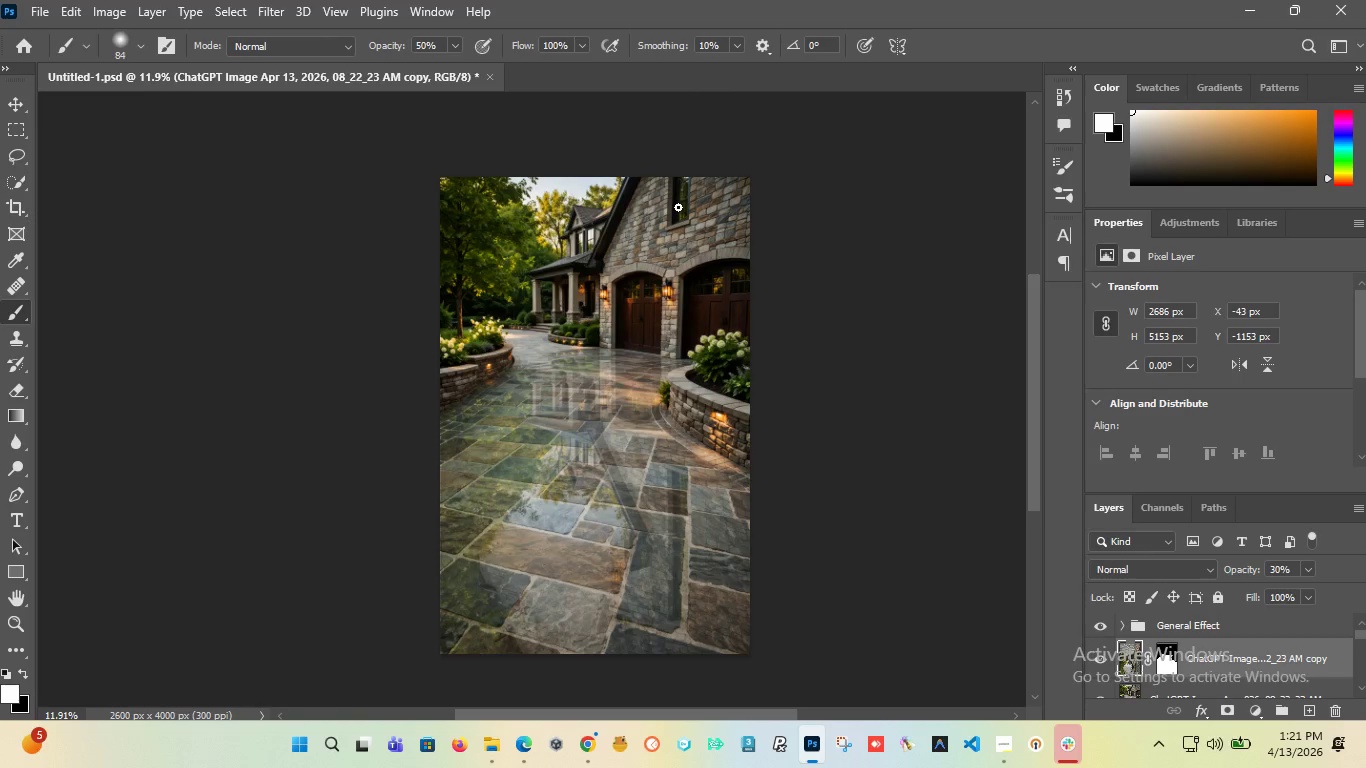 
scroll: coordinate [682, 207], scroll_direction: up, amount: 3.0
 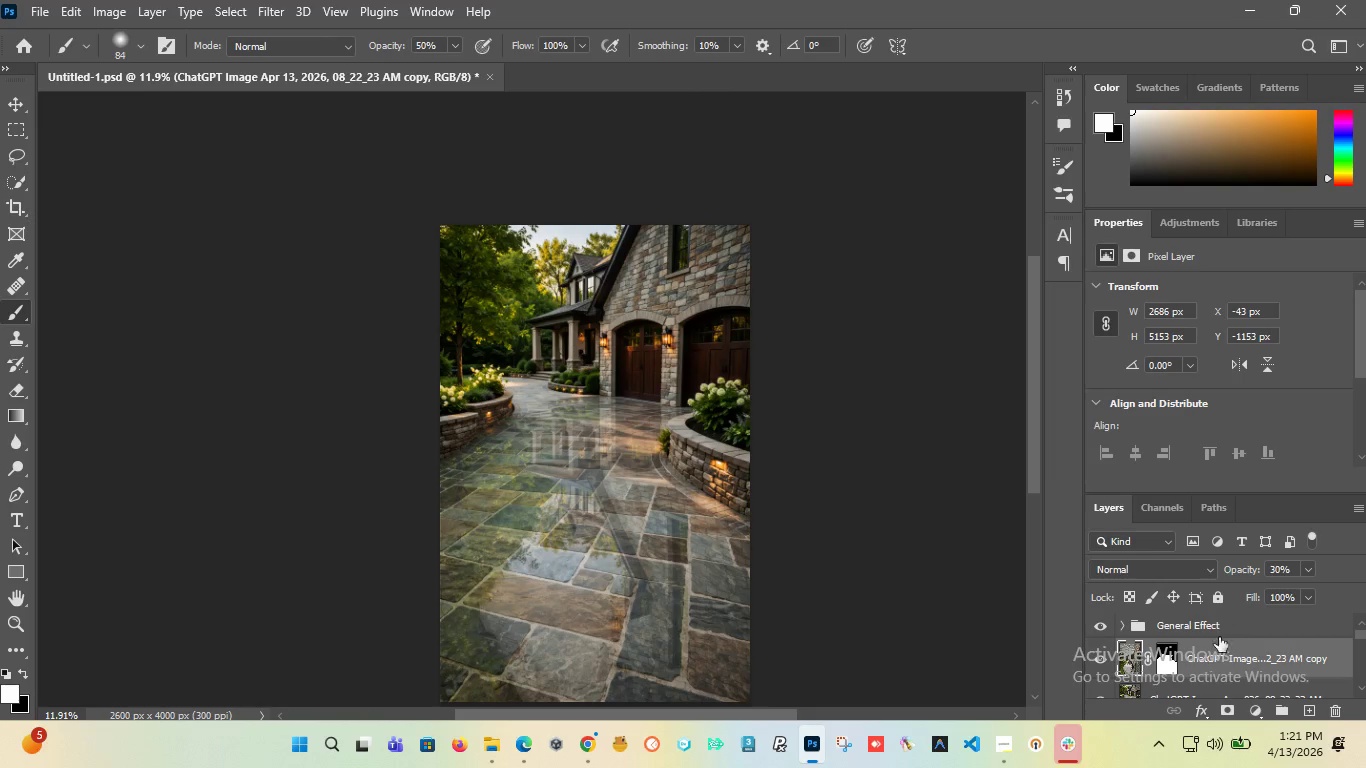 
wait(6.67)
 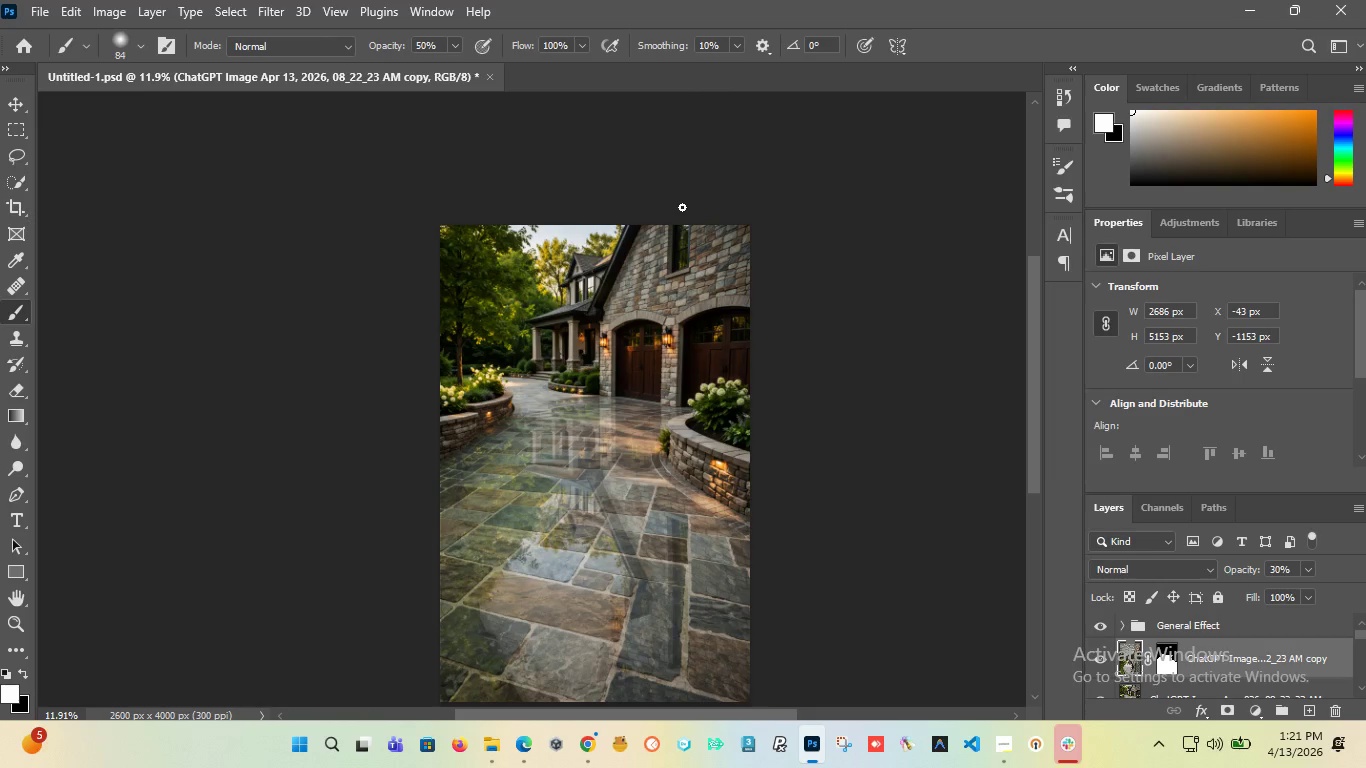 
left_click([1169, 601])
 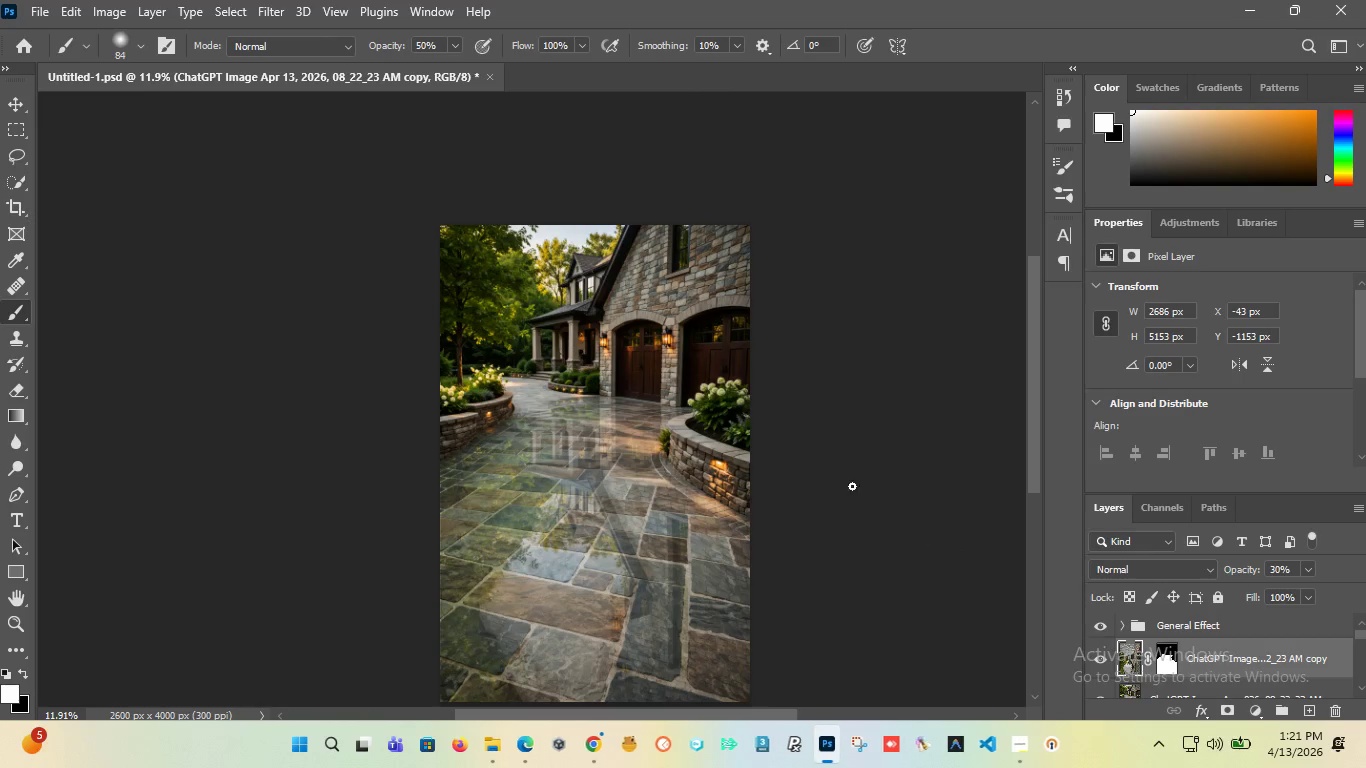 
scroll: coordinate [839, 479], scroll_direction: down, amount: 3.0
 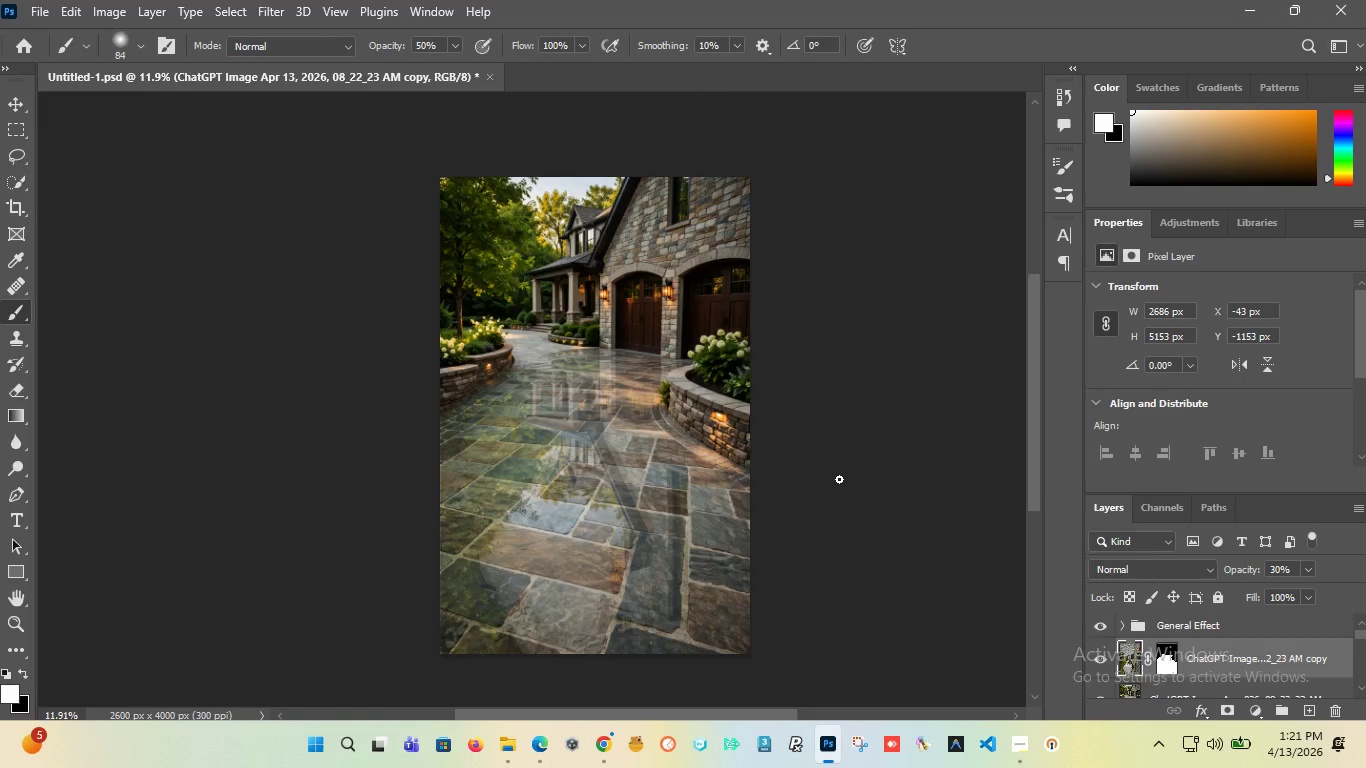 
scroll: coordinate [839, 479], scroll_direction: none, amount: 0.0
 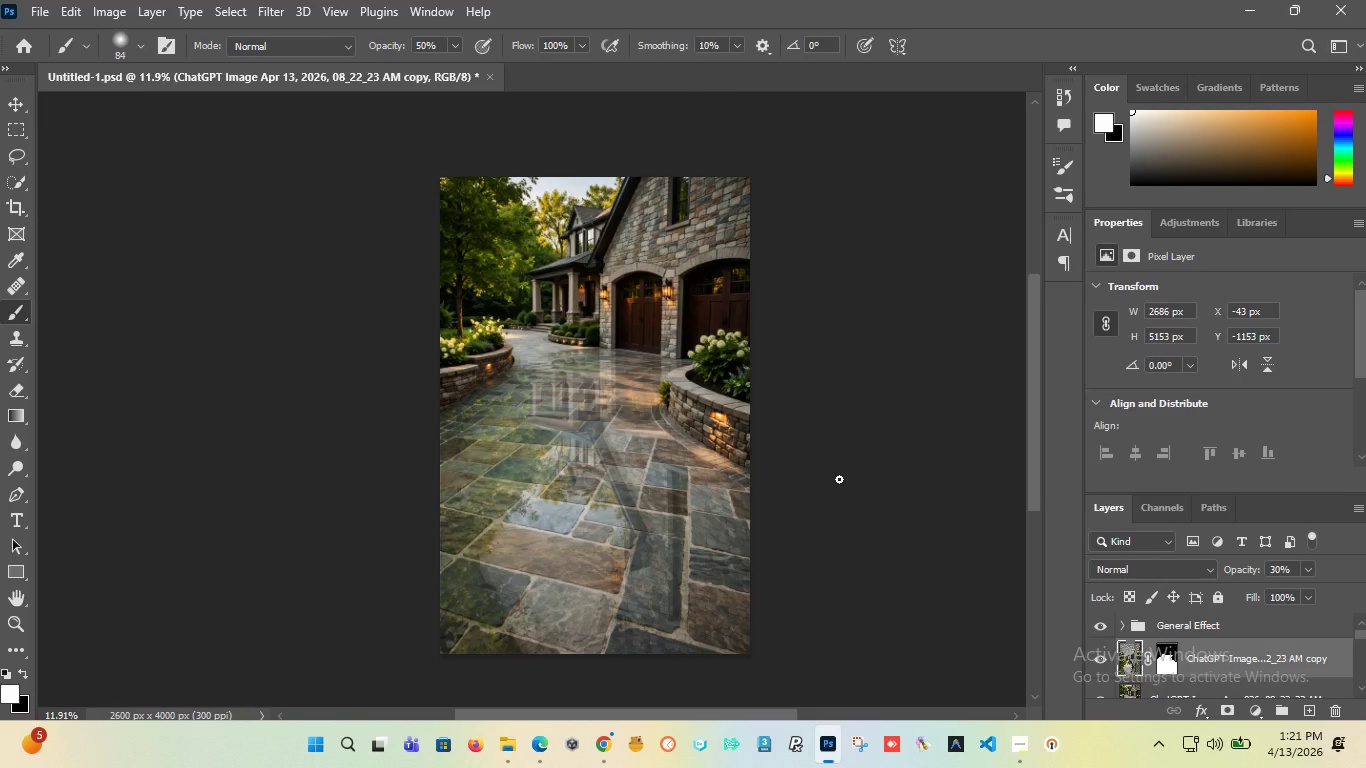 
wait(5.06)
 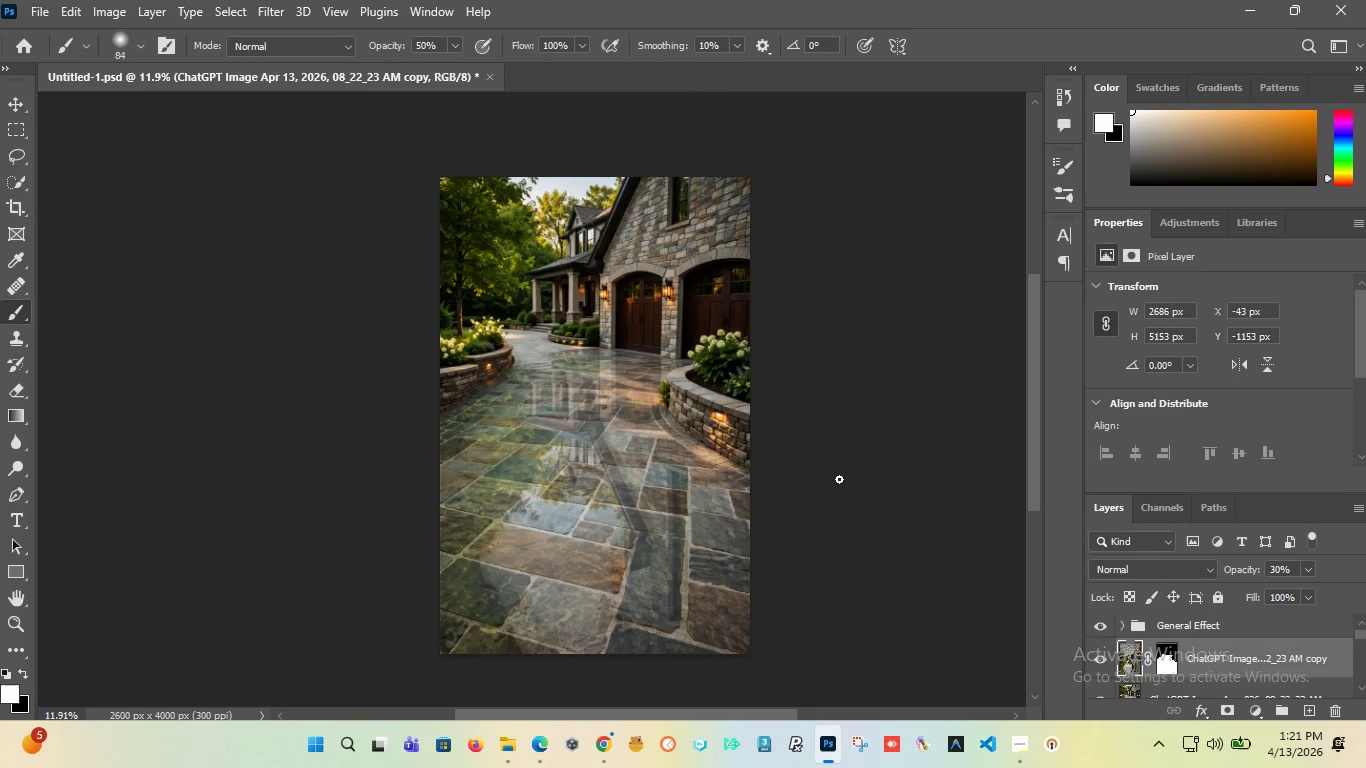 
scroll: coordinate [839, 479], scroll_direction: down, amount: 1.0
 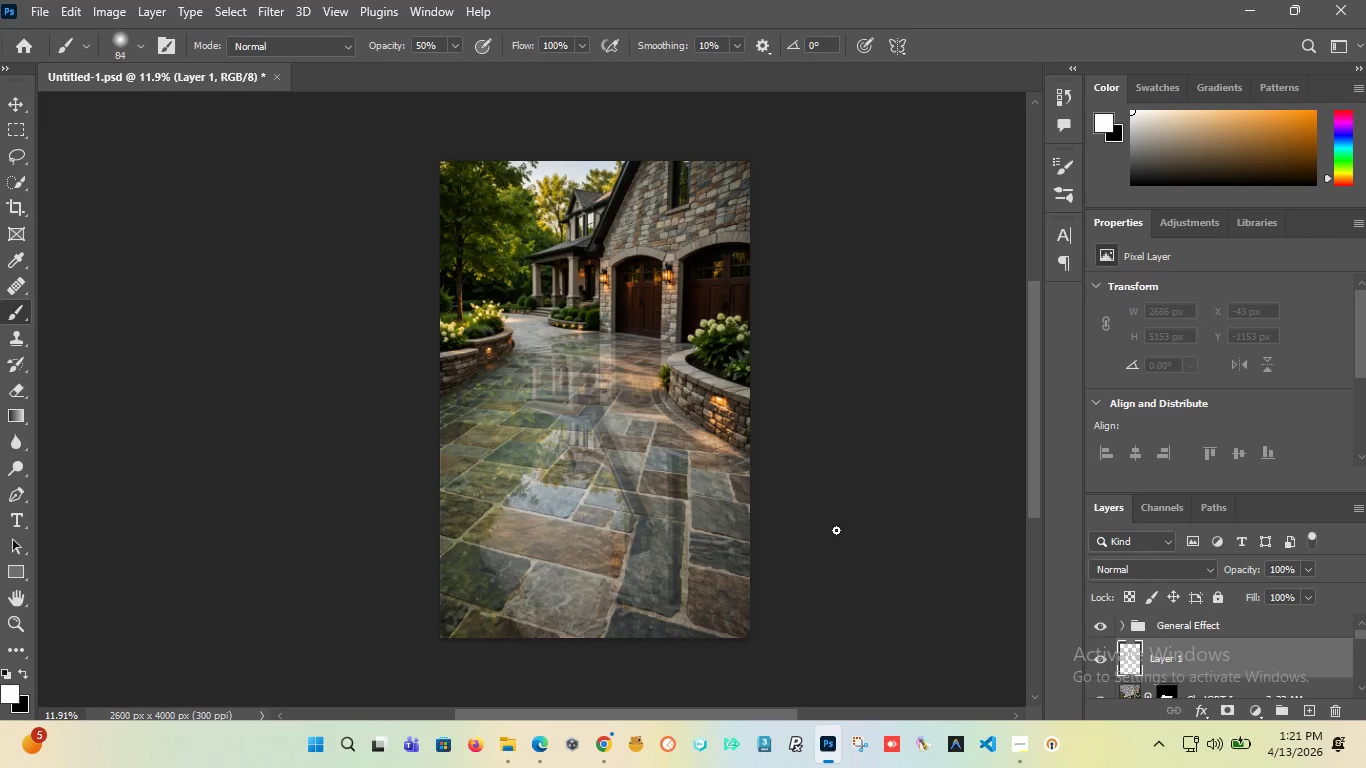 
wait(6.04)
 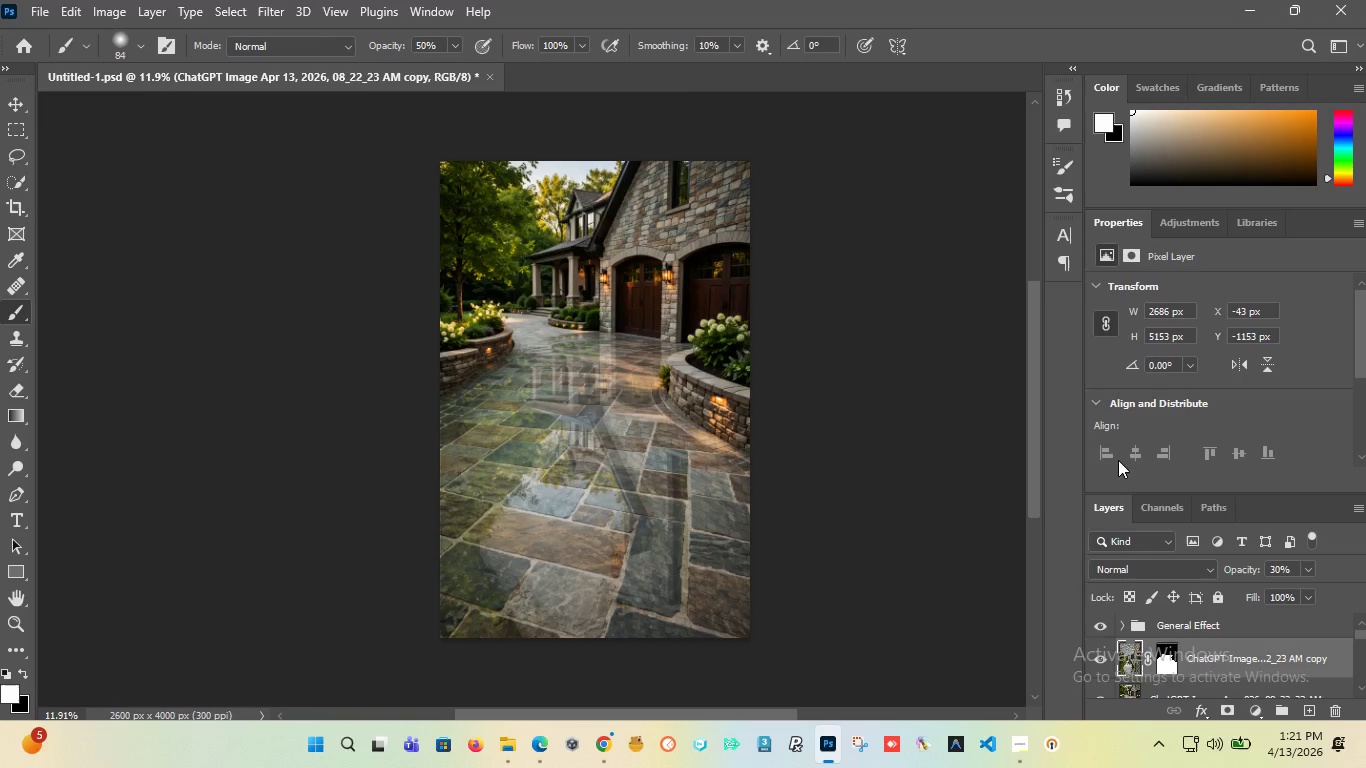 
left_click([266, 15])
 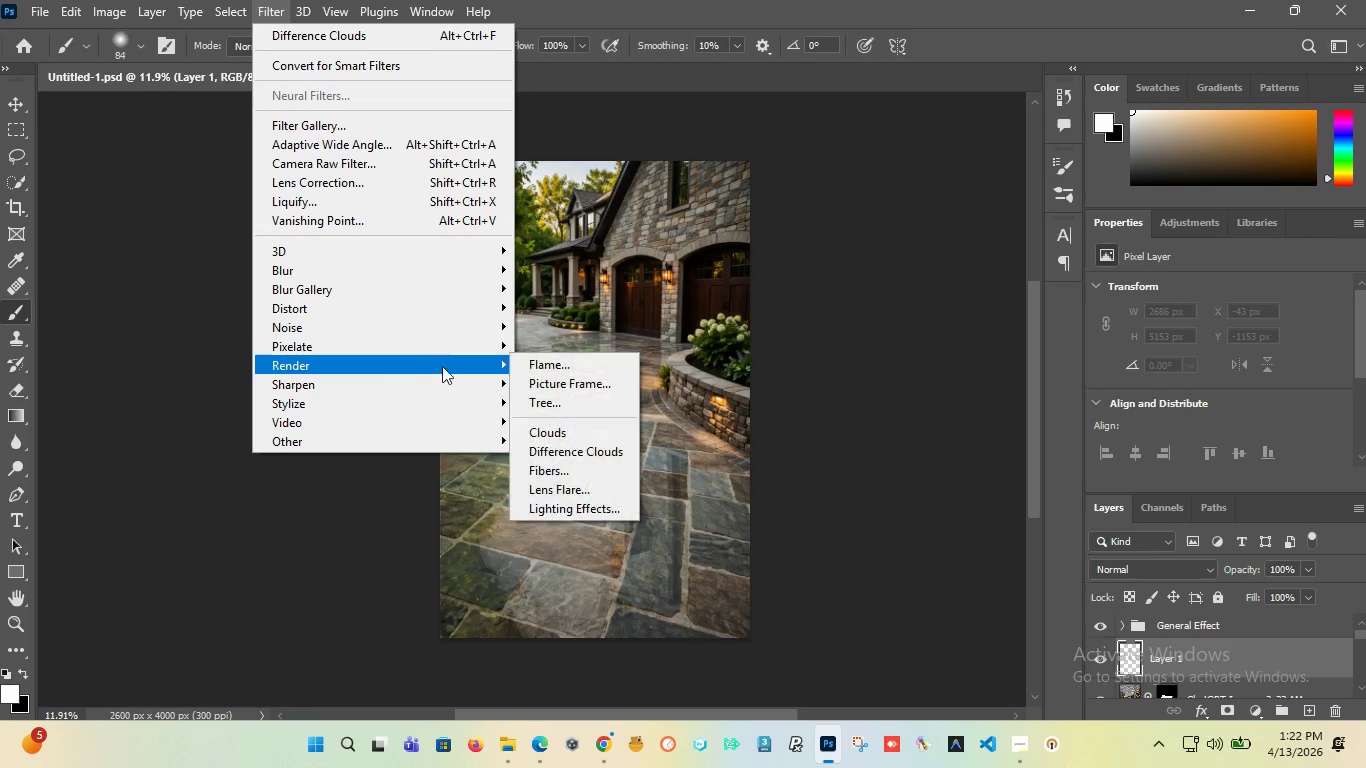 
wait(7.25)
 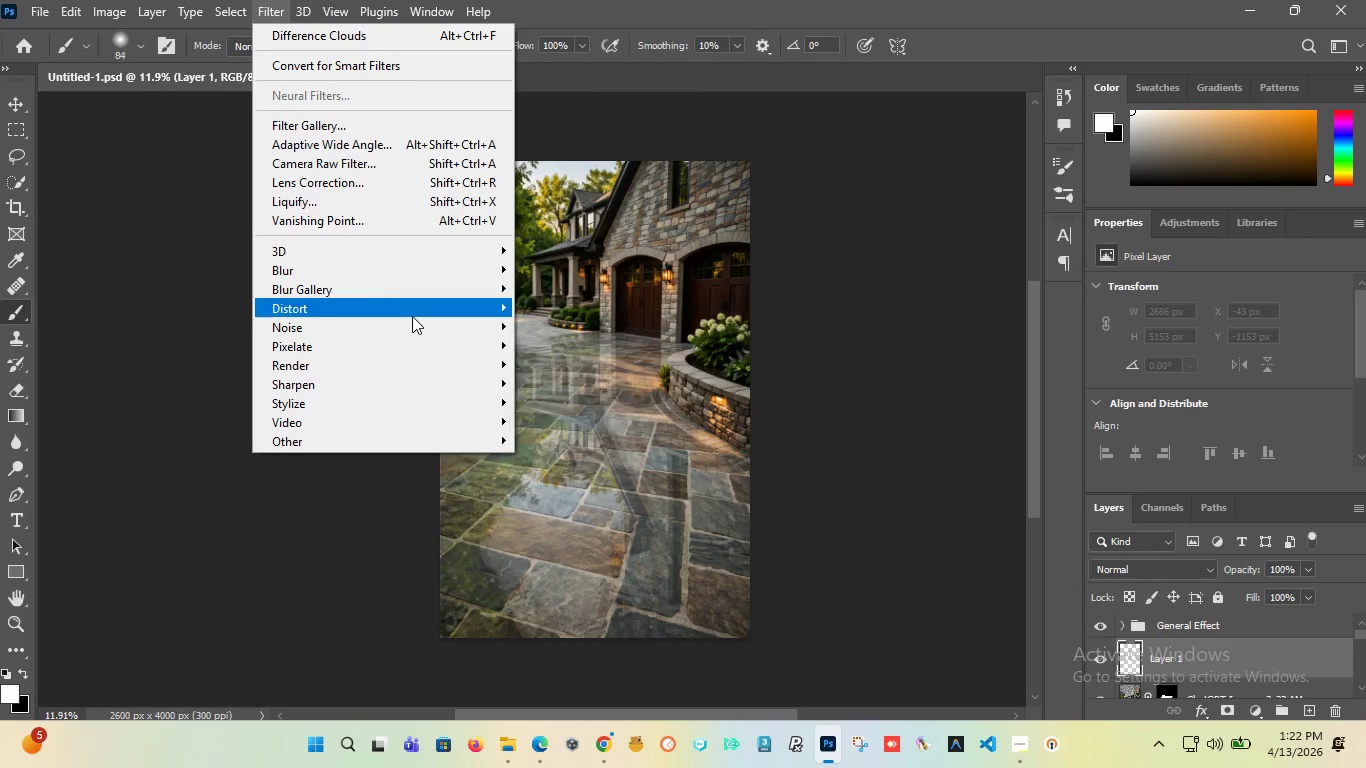 
left_click([572, 432])
 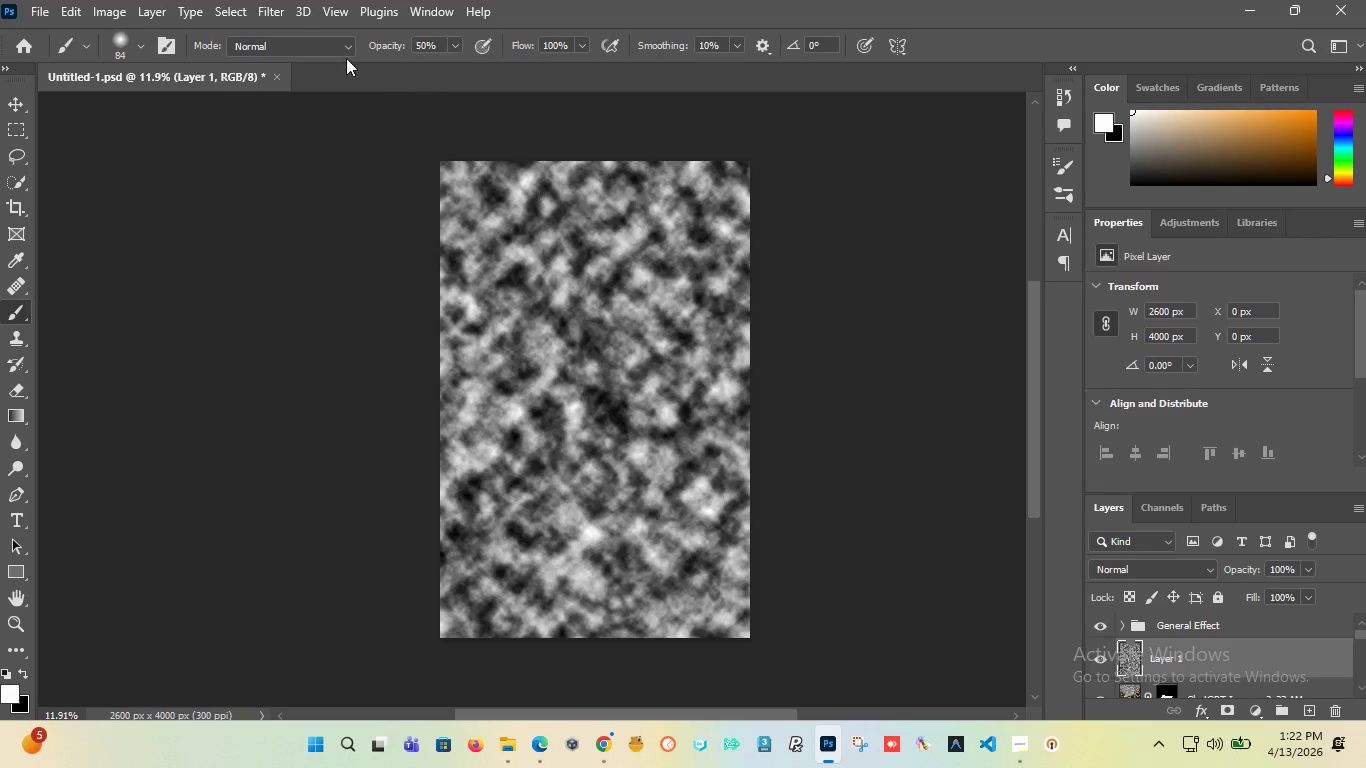 
left_click([277, 15])
 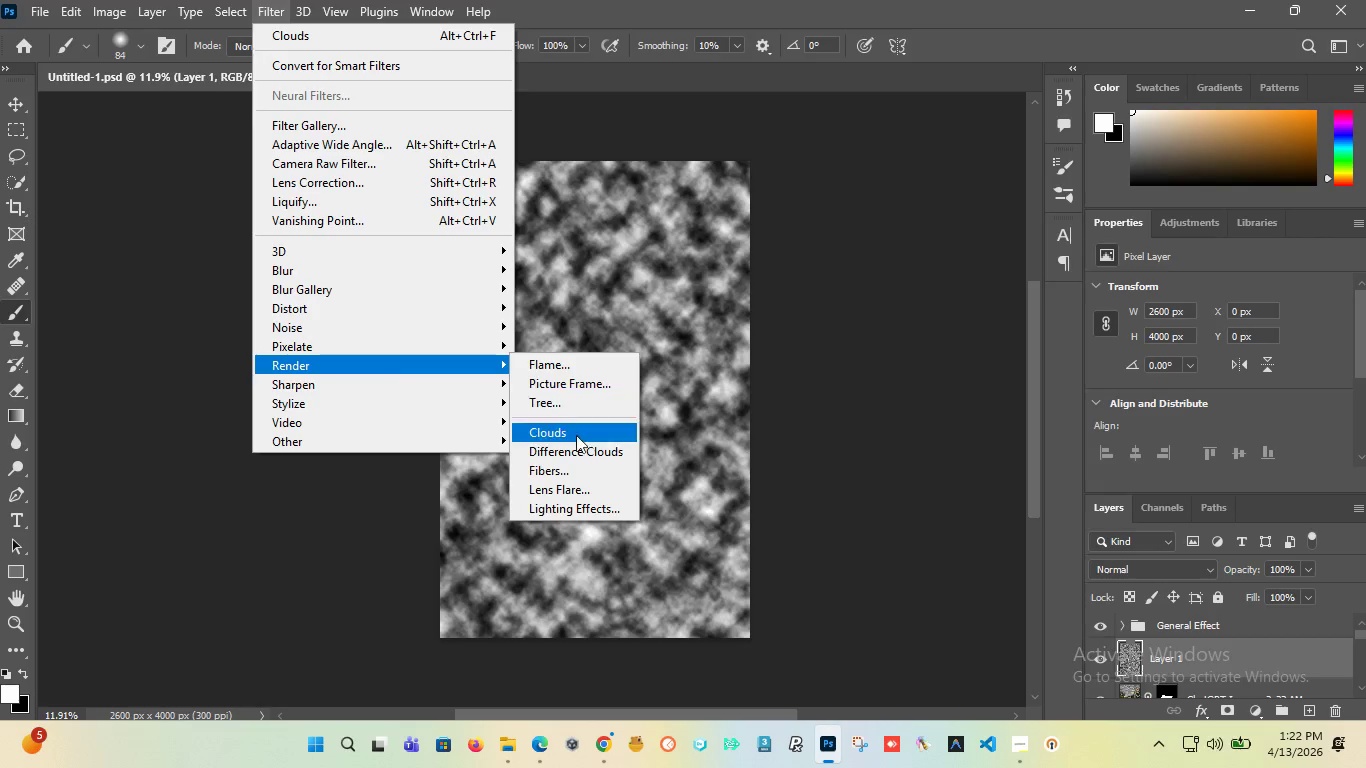 
left_click([579, 452])
 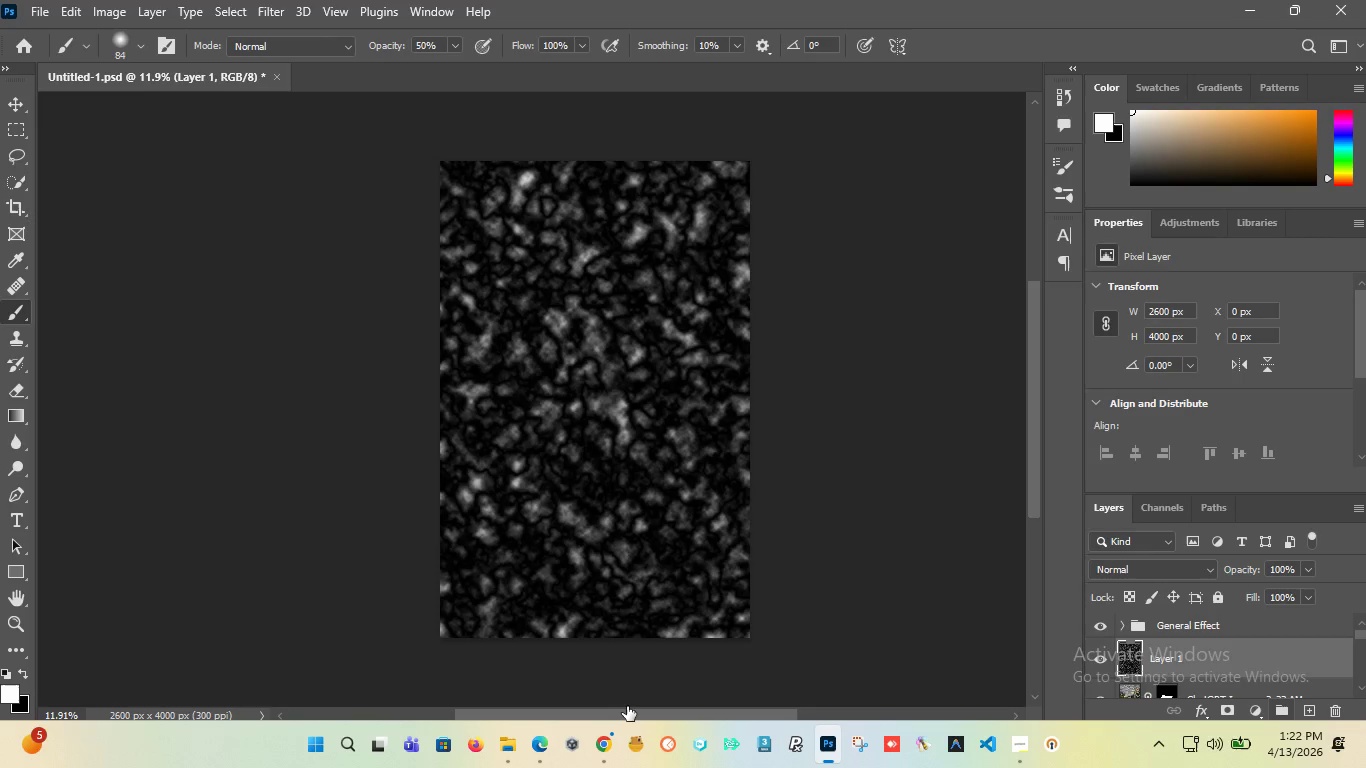 
wait(11.22)
 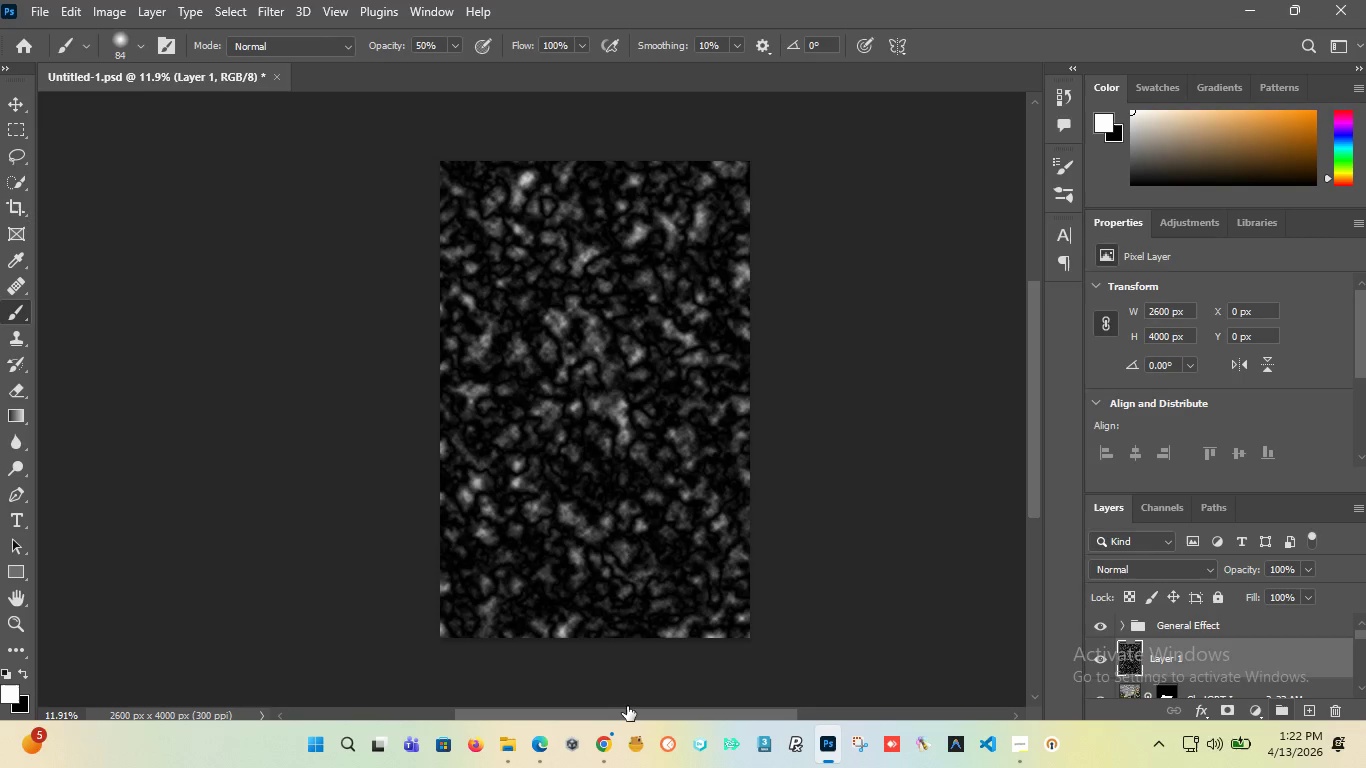 
left_click_drag(start_coordinate=[625, 712], to_coordinate=[633, 716])
 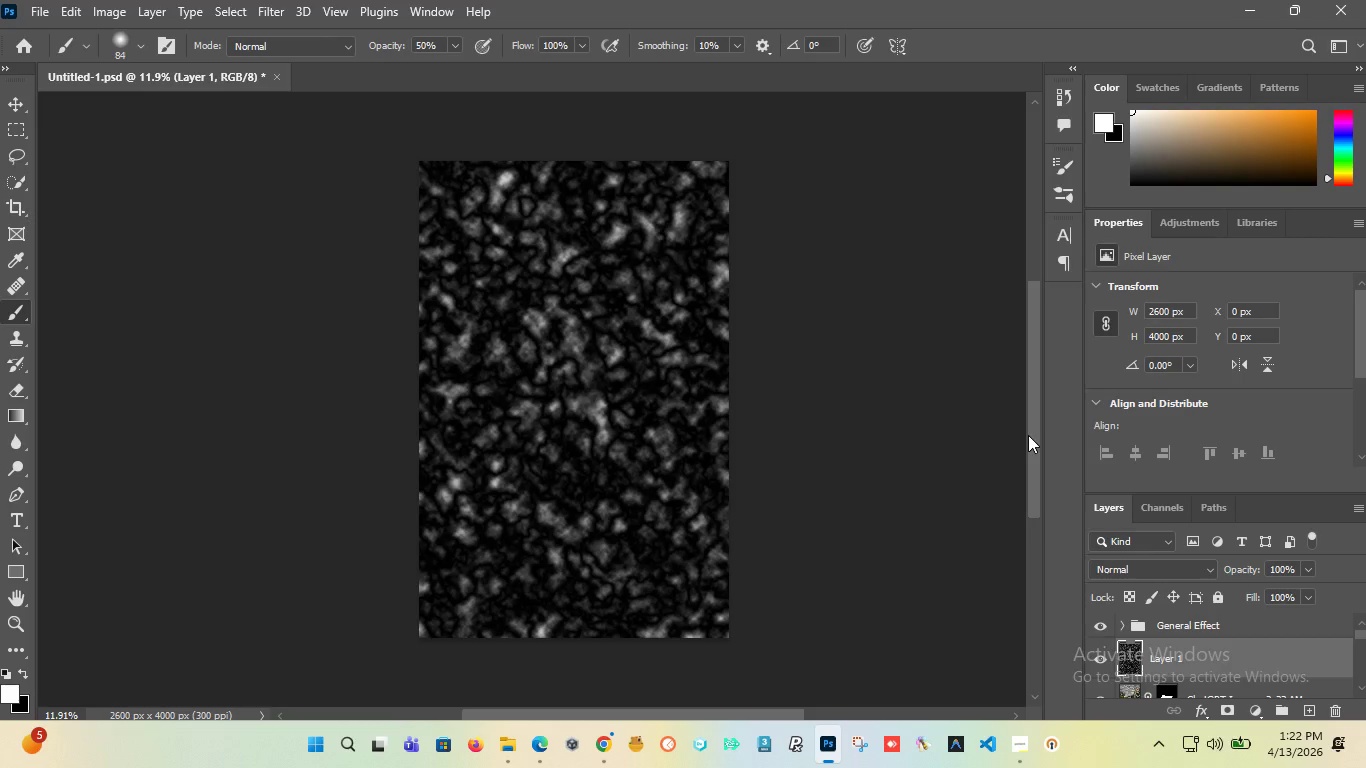 
wait(36.36)
 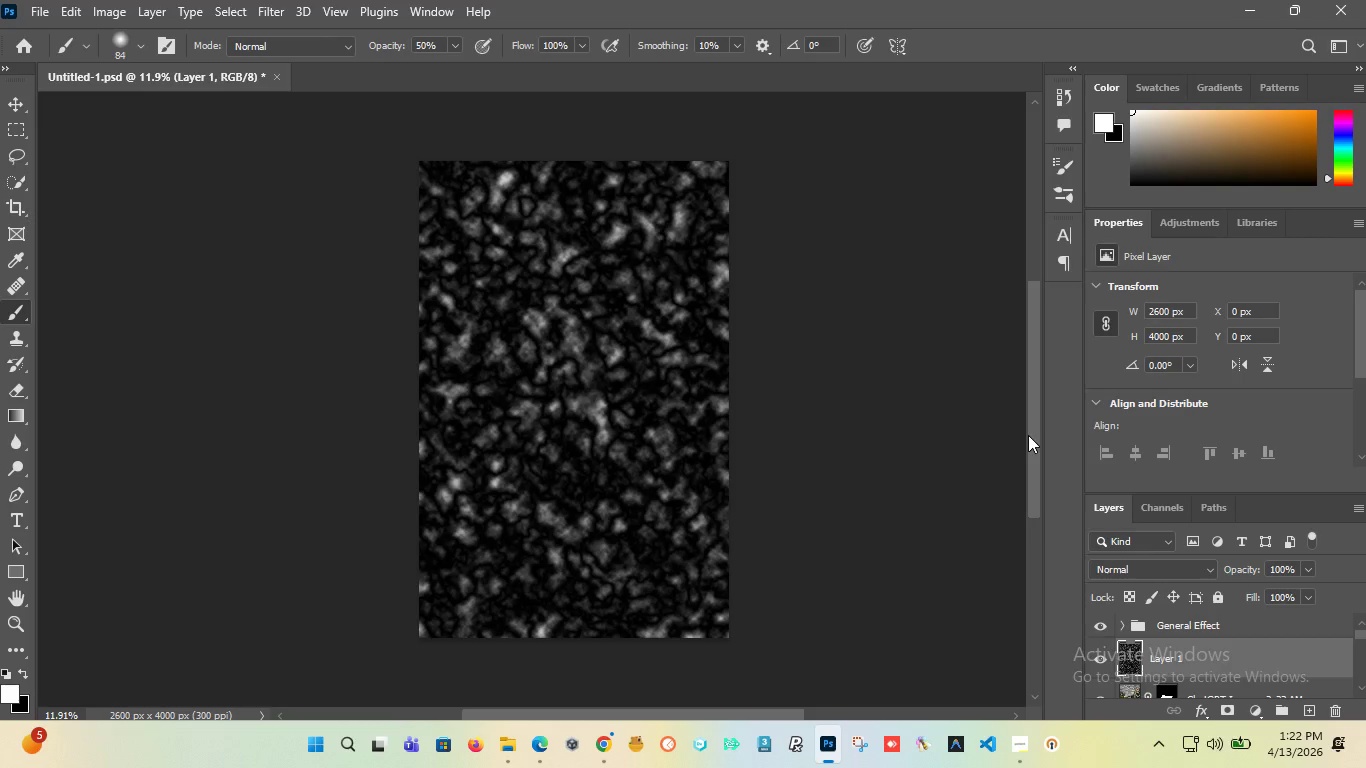 
hold_key(key=ControlLeft, duration=0.64)
left_click([1167, 687])
 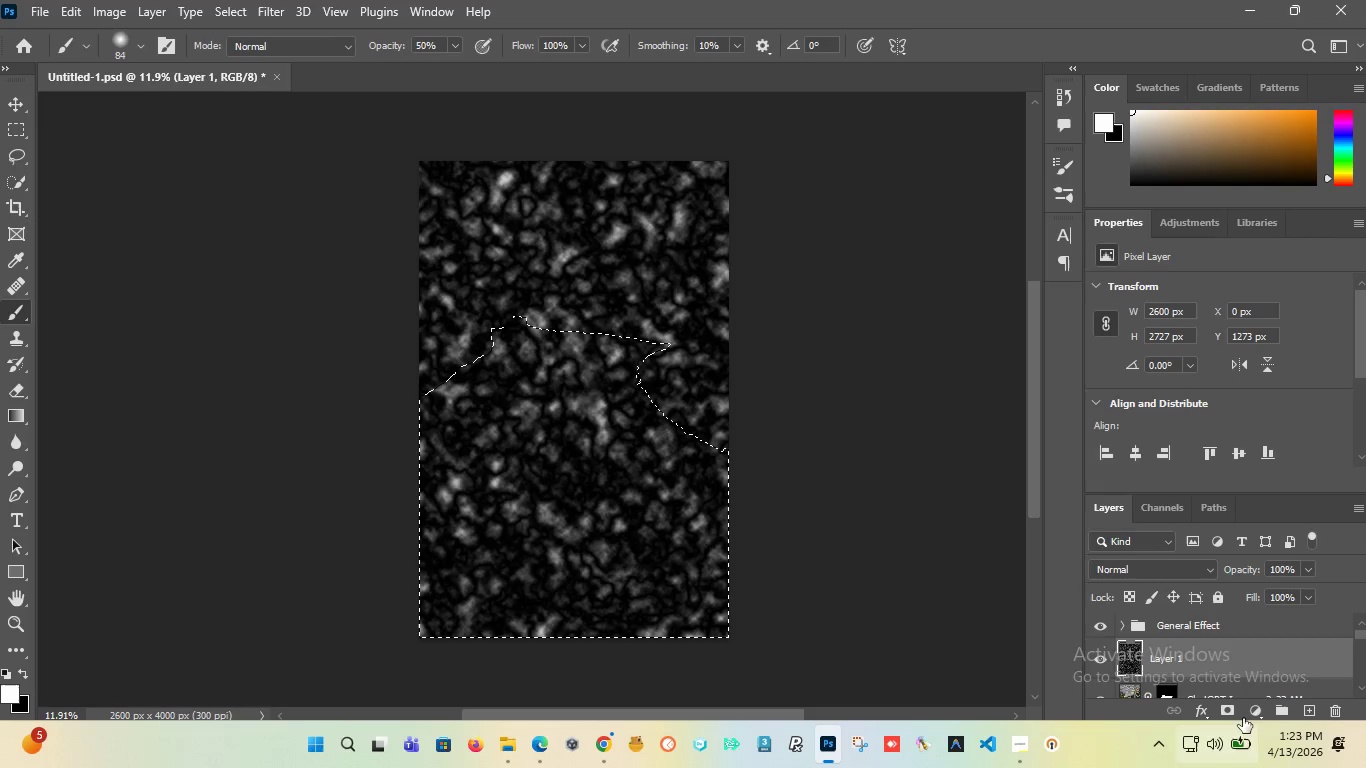 
left_click([1233, 712])
 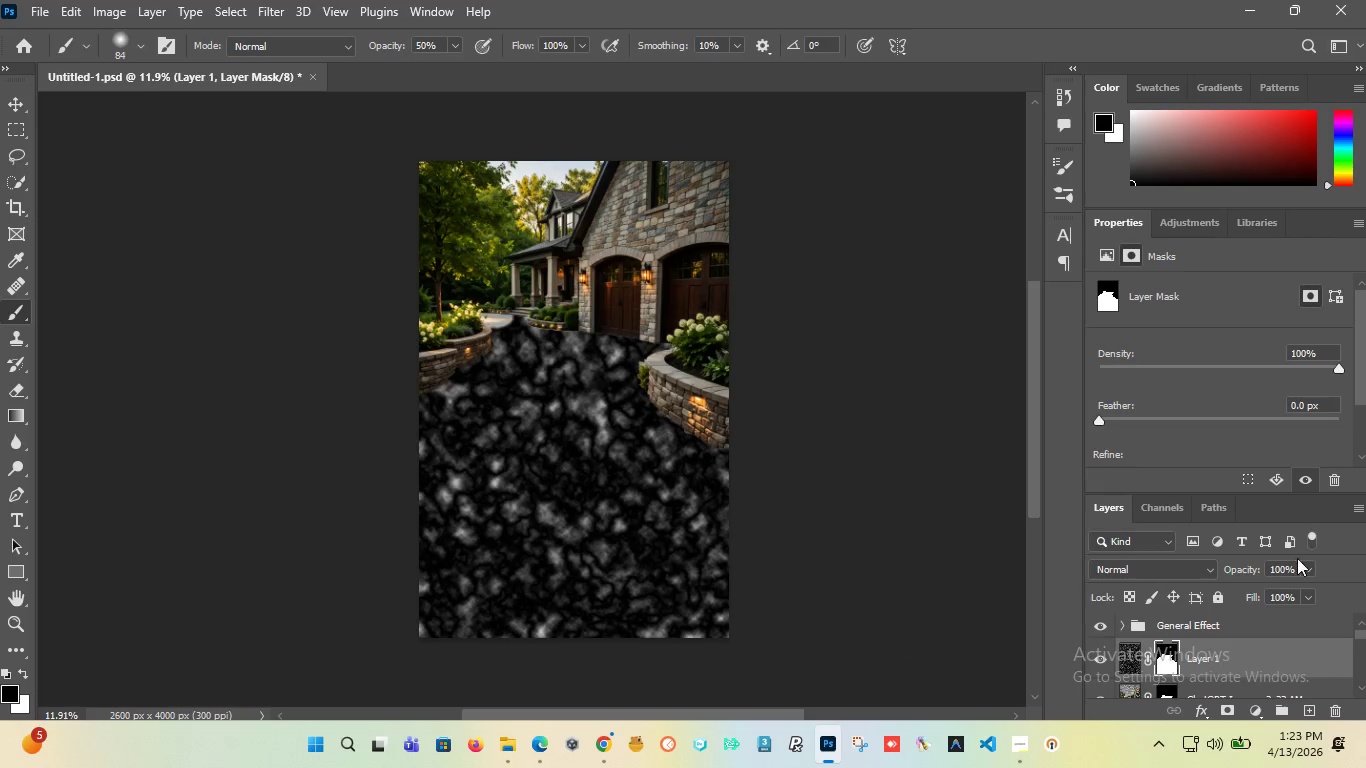 
left_click_drag(start_coordinate=[1296, 571], to_coordinate=[934, 530])
 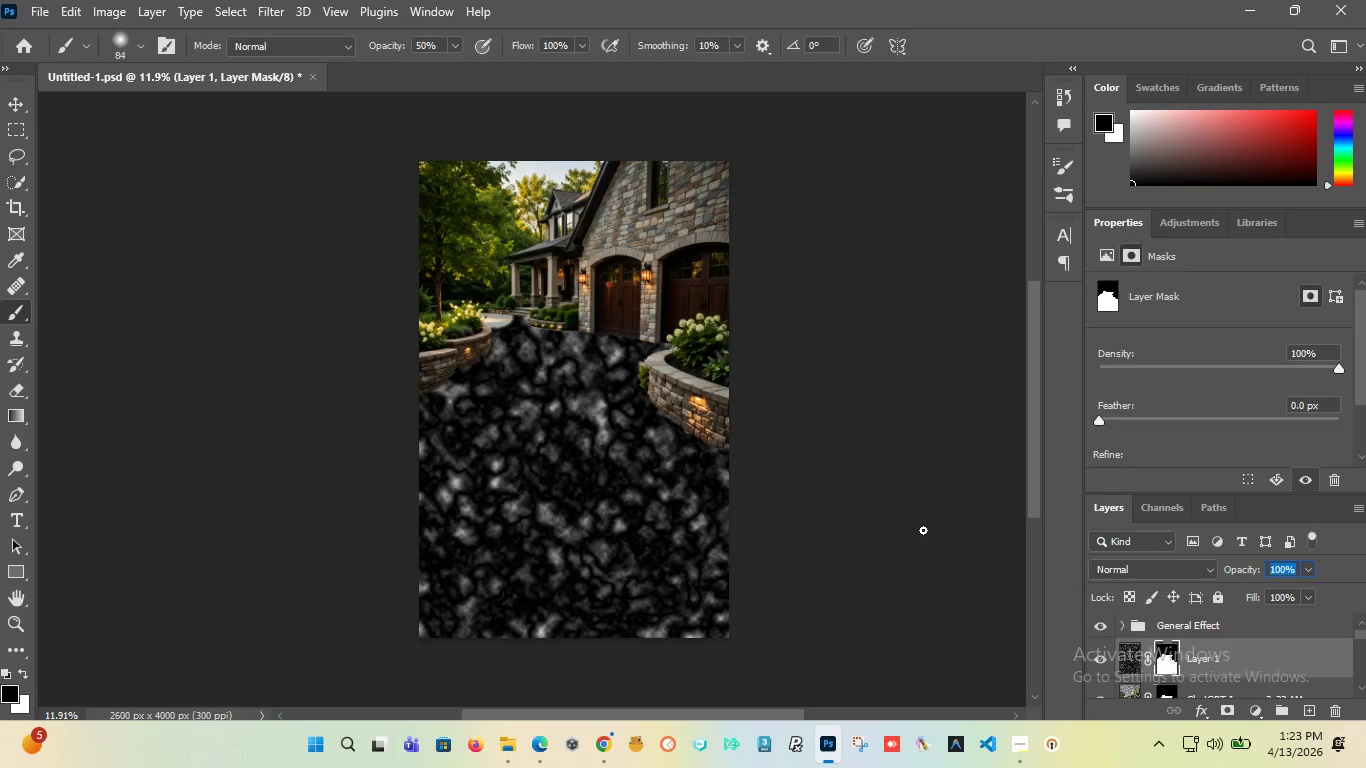 
type(10)
 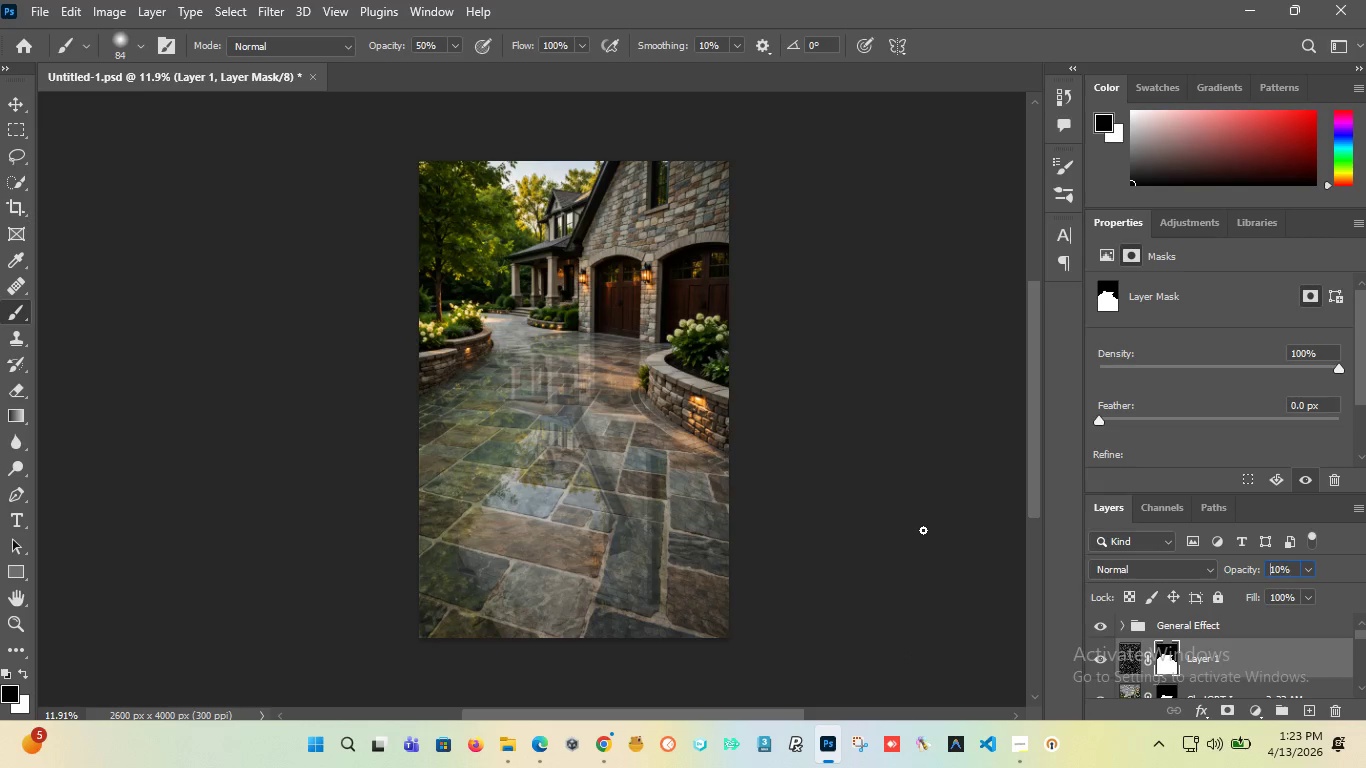 
key(Enter)
 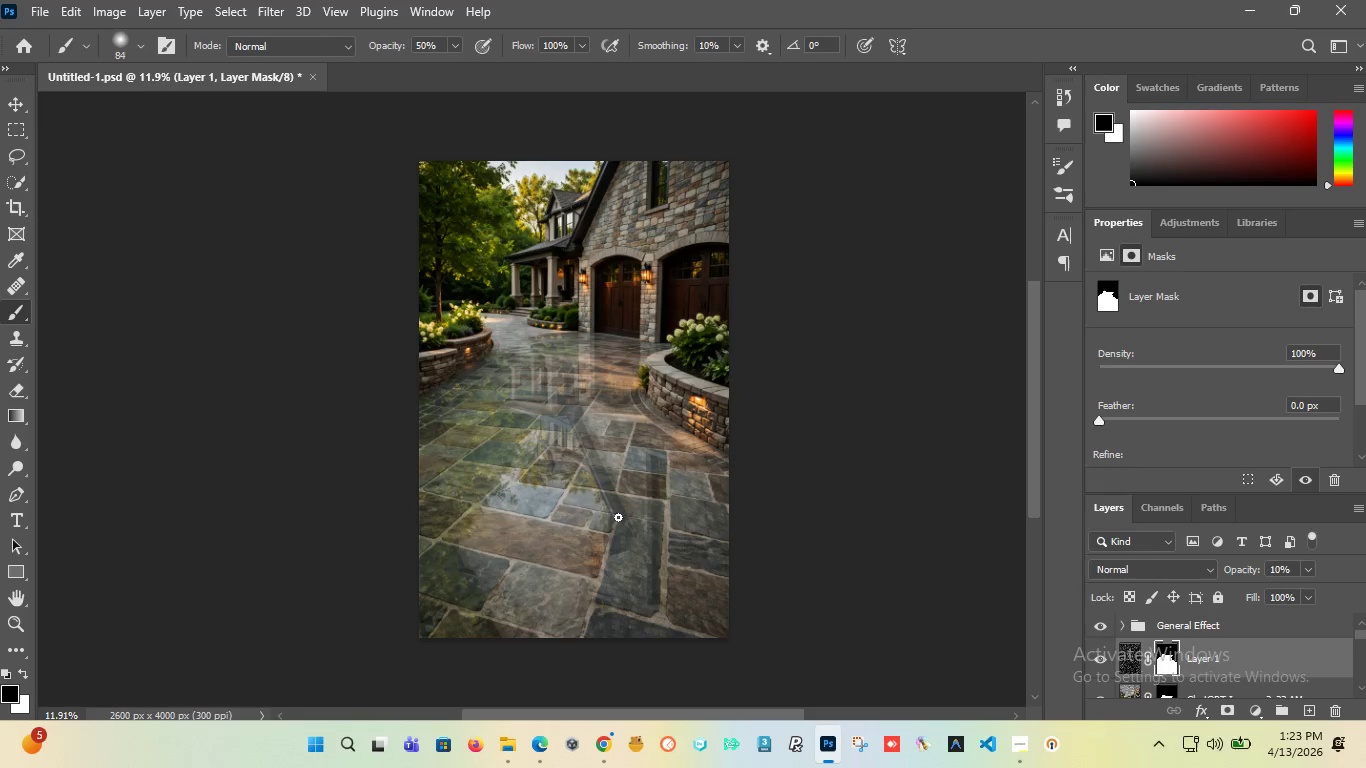 
wait(5.86)
 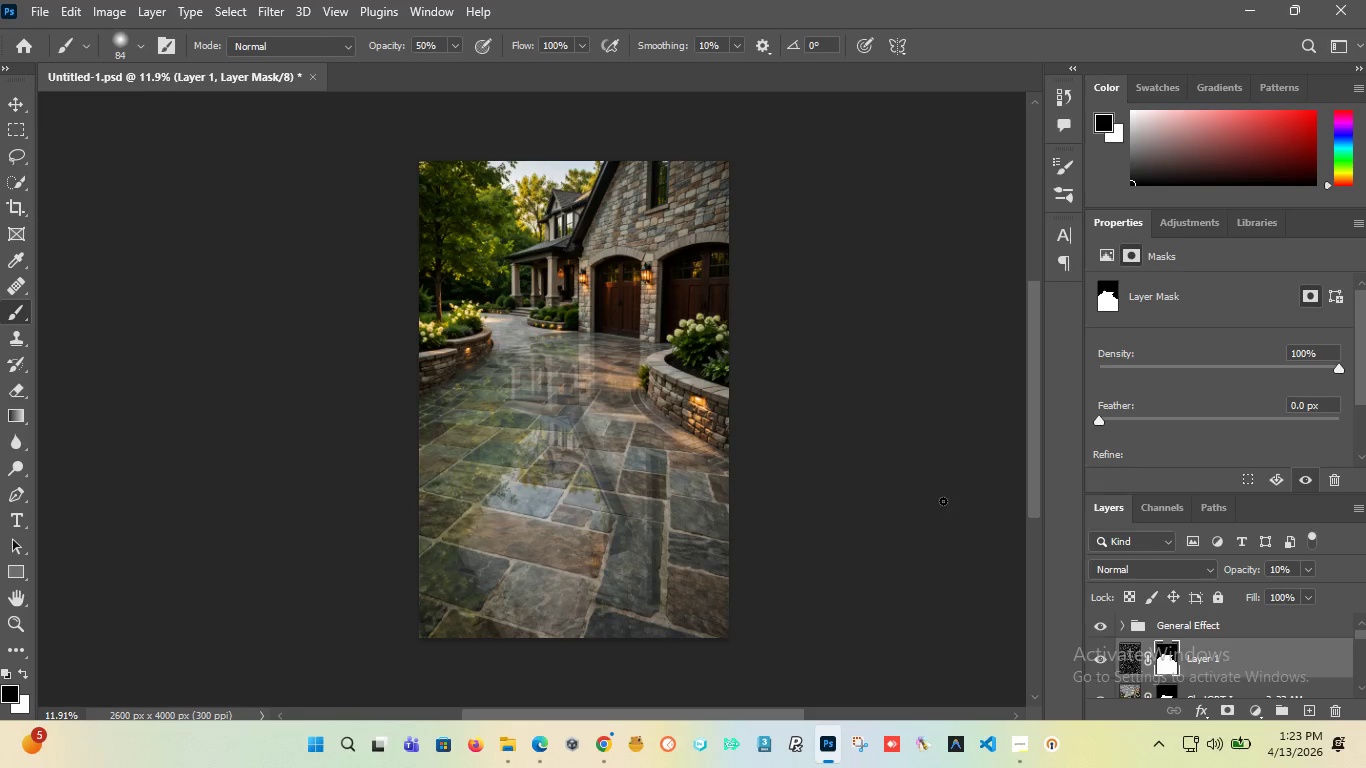 
scroll: coordinate [615, 421], scroll_direction: up, amount: 1.0
 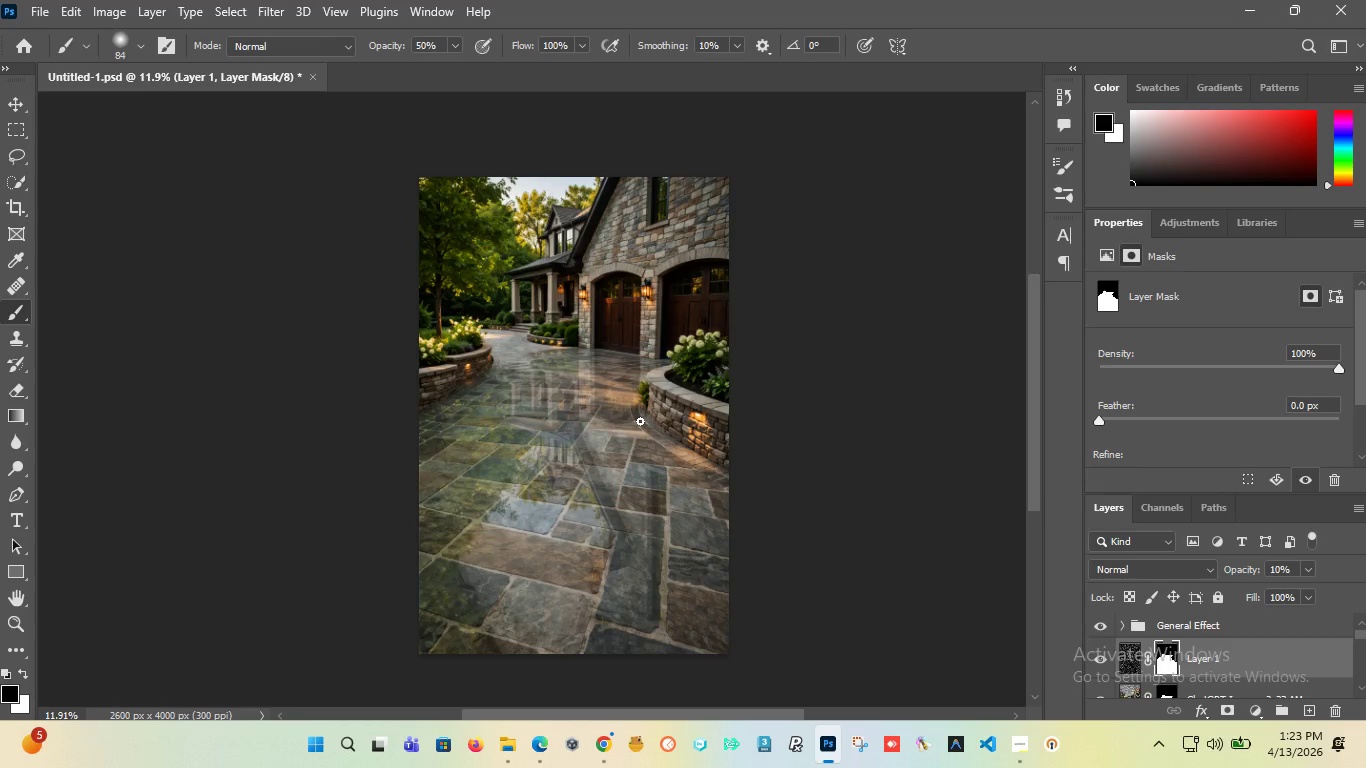 
left_click([32, 6])
 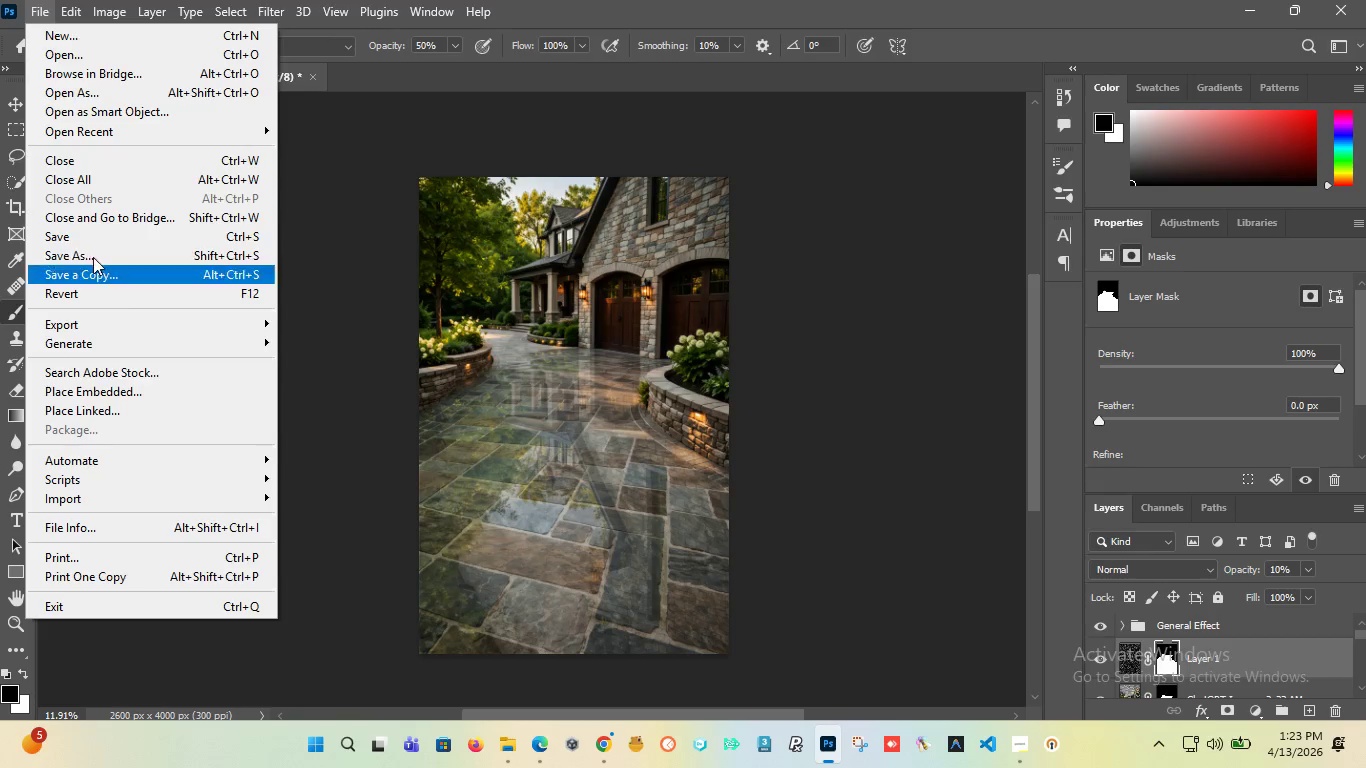 
left_click([83, 232])
 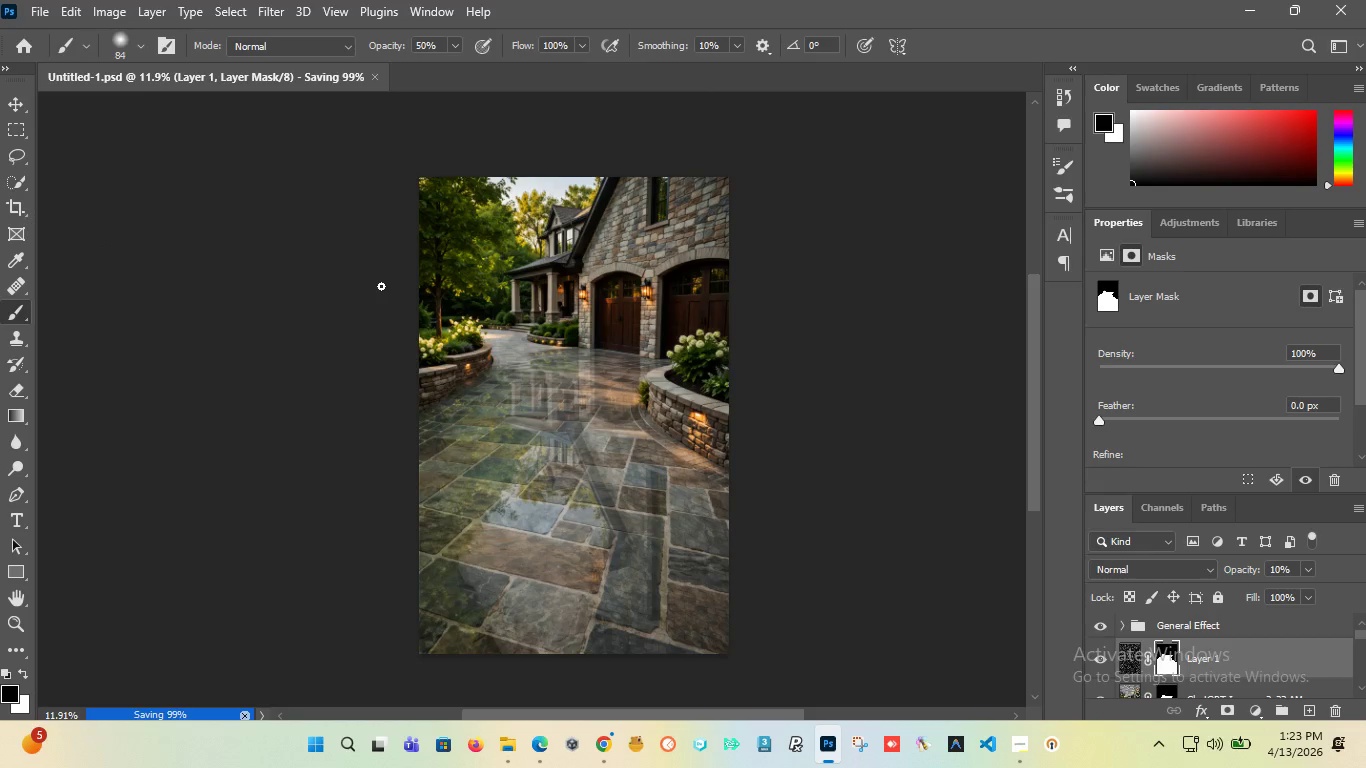 
wait(5.94)
 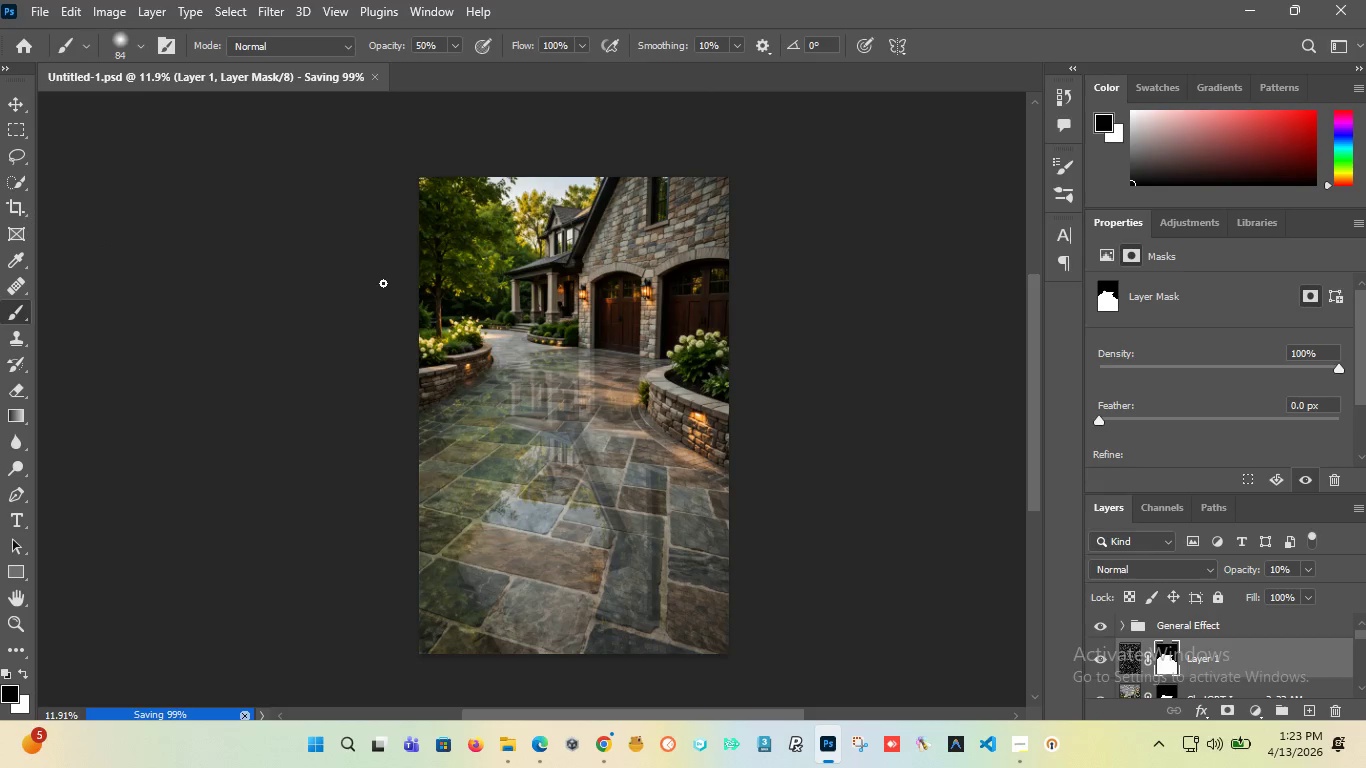 
scroll: coordinate [724, 484], scroll_direction: down, amount: 1.0
 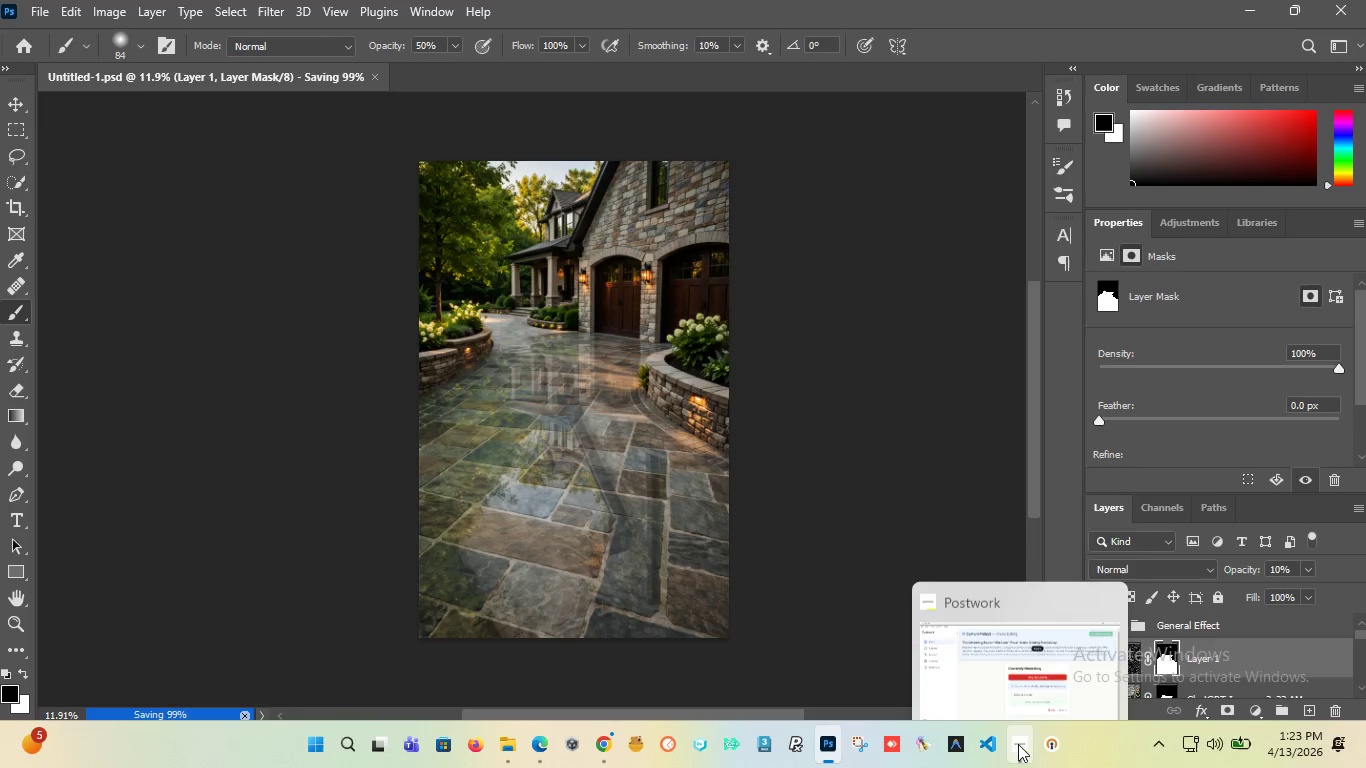 
left_click([977, 669])